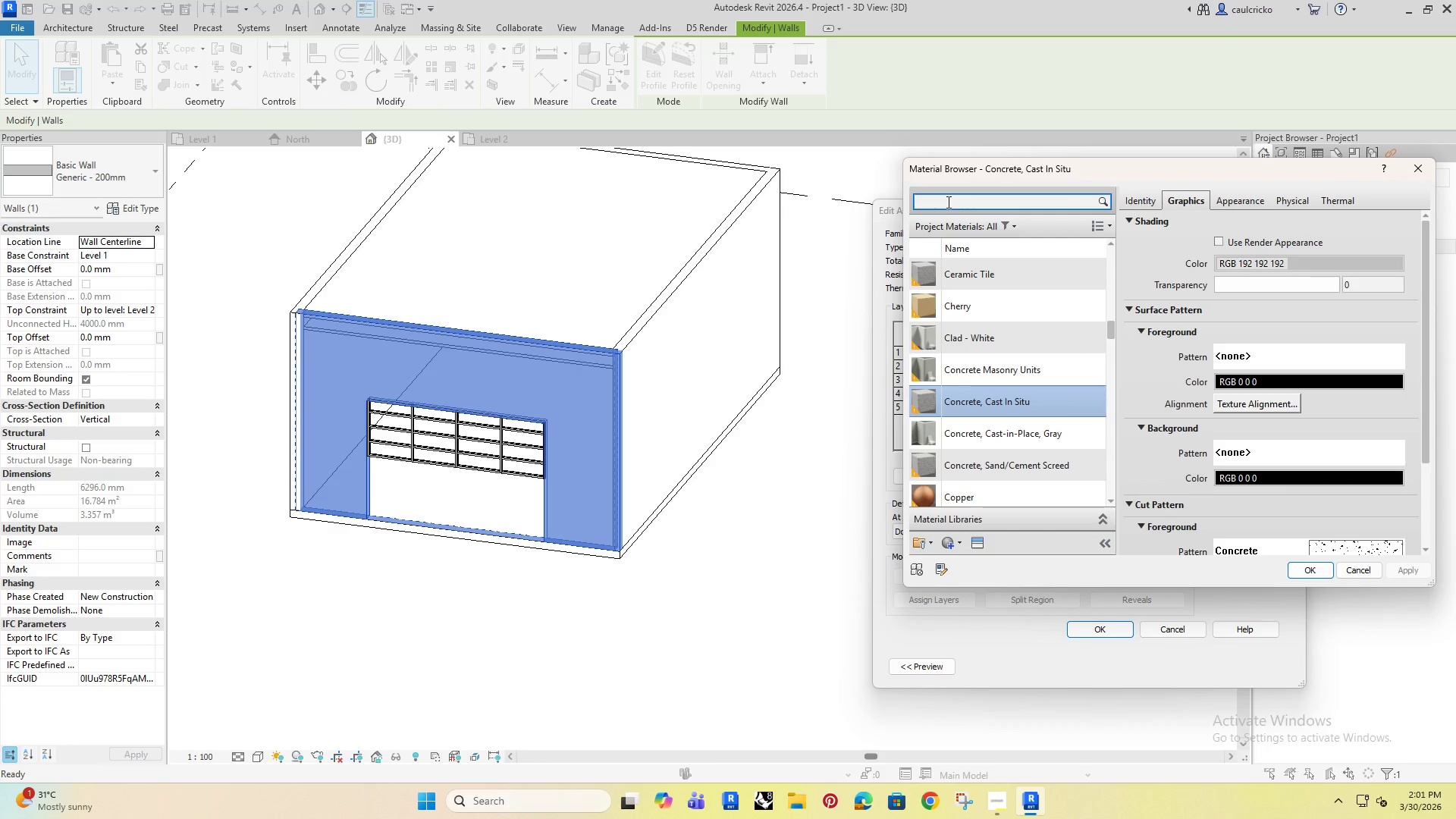 
type(gypsum)
 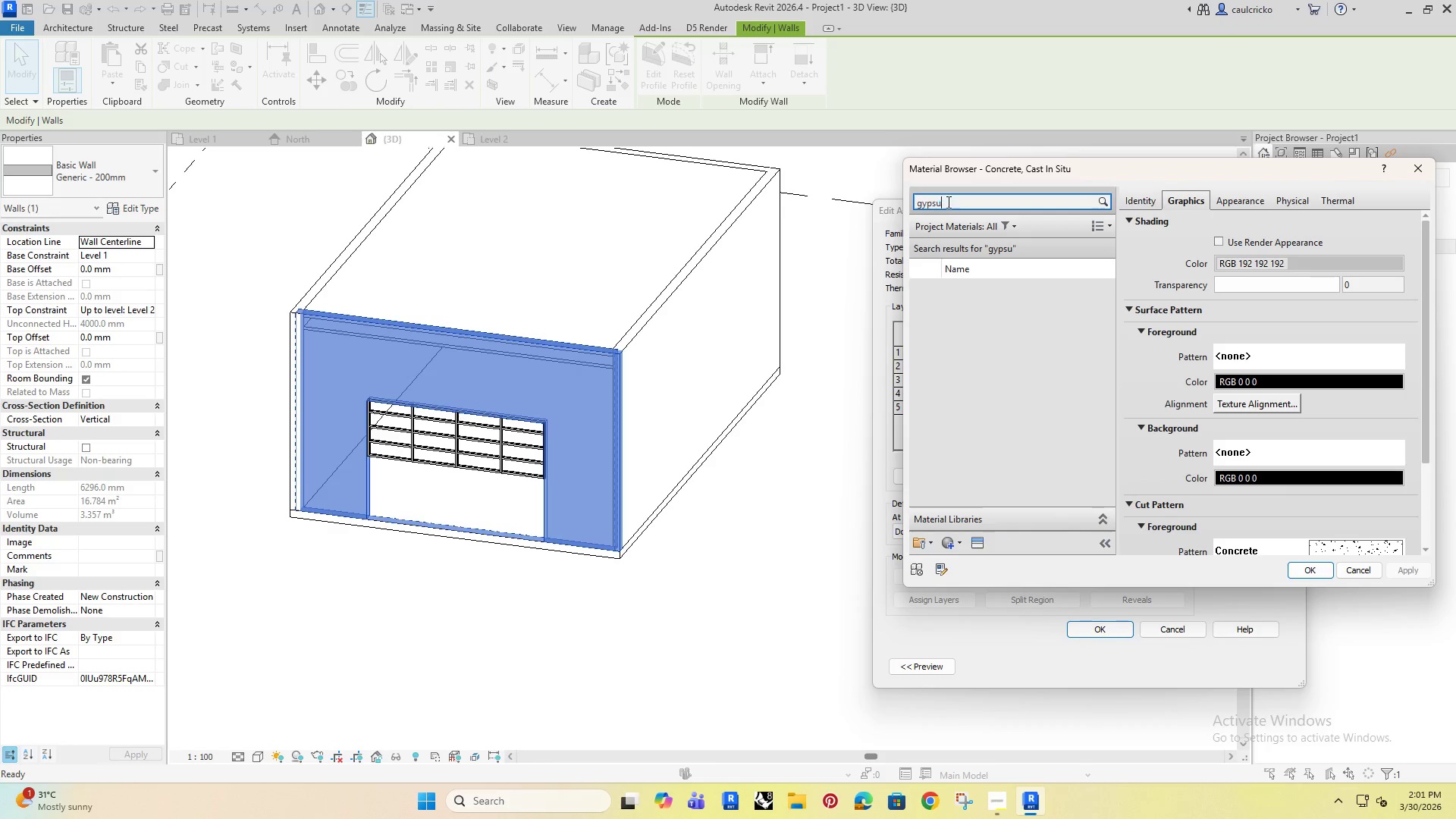 
key(Enter)
 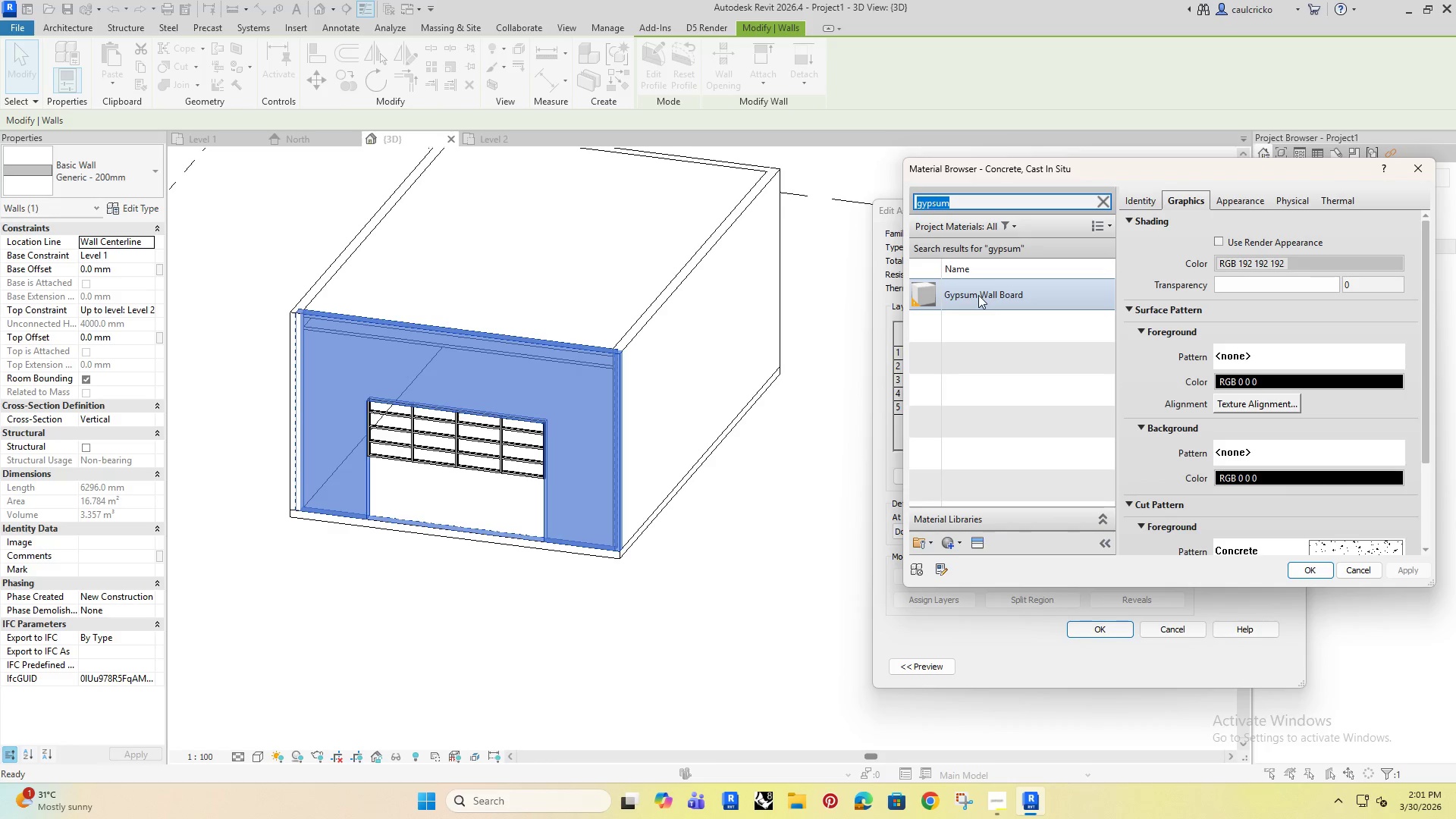 
double_click([988, 291])
 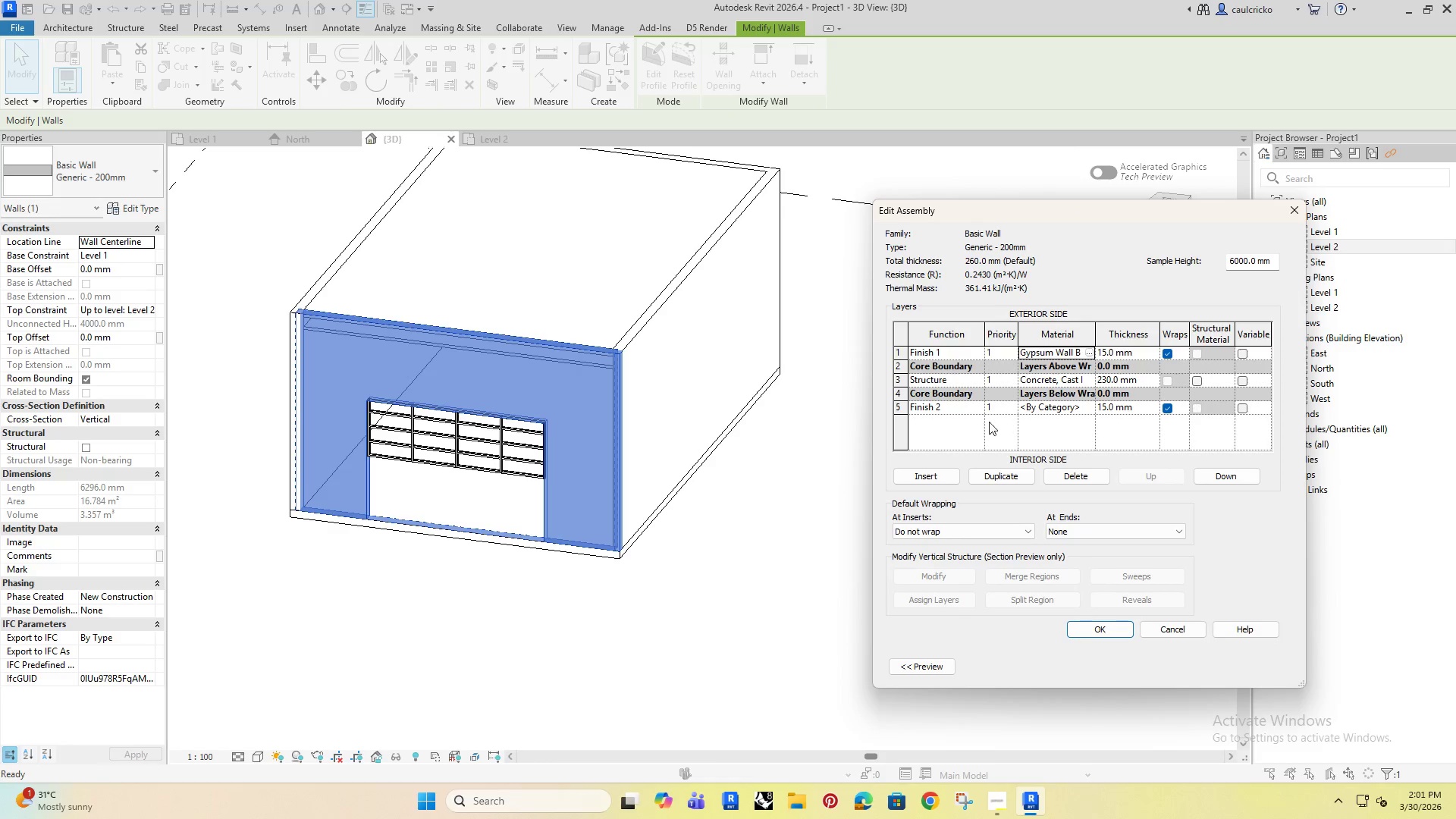 
left_click([1045, 406])
 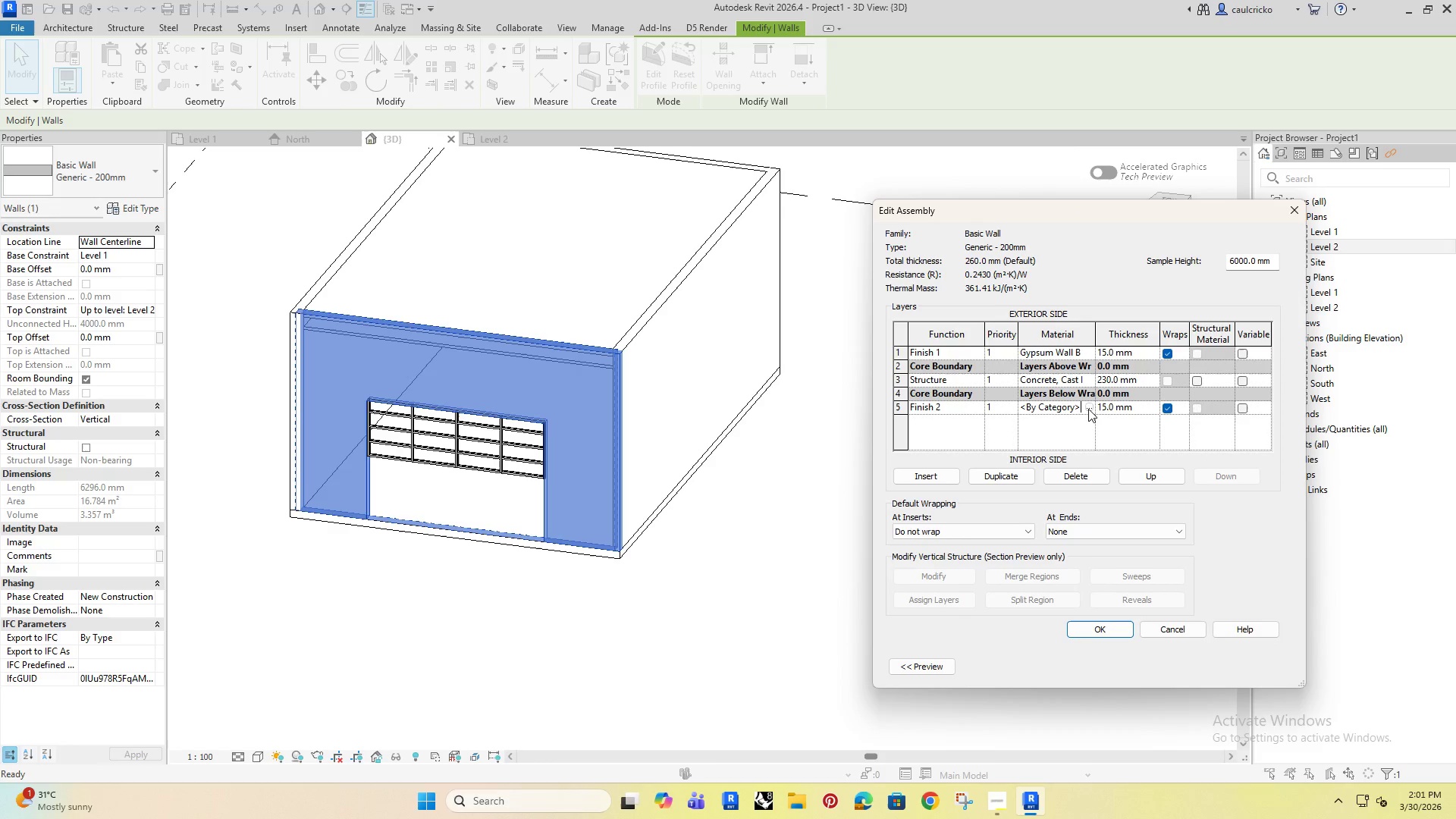 
left_click([1088, 409])
 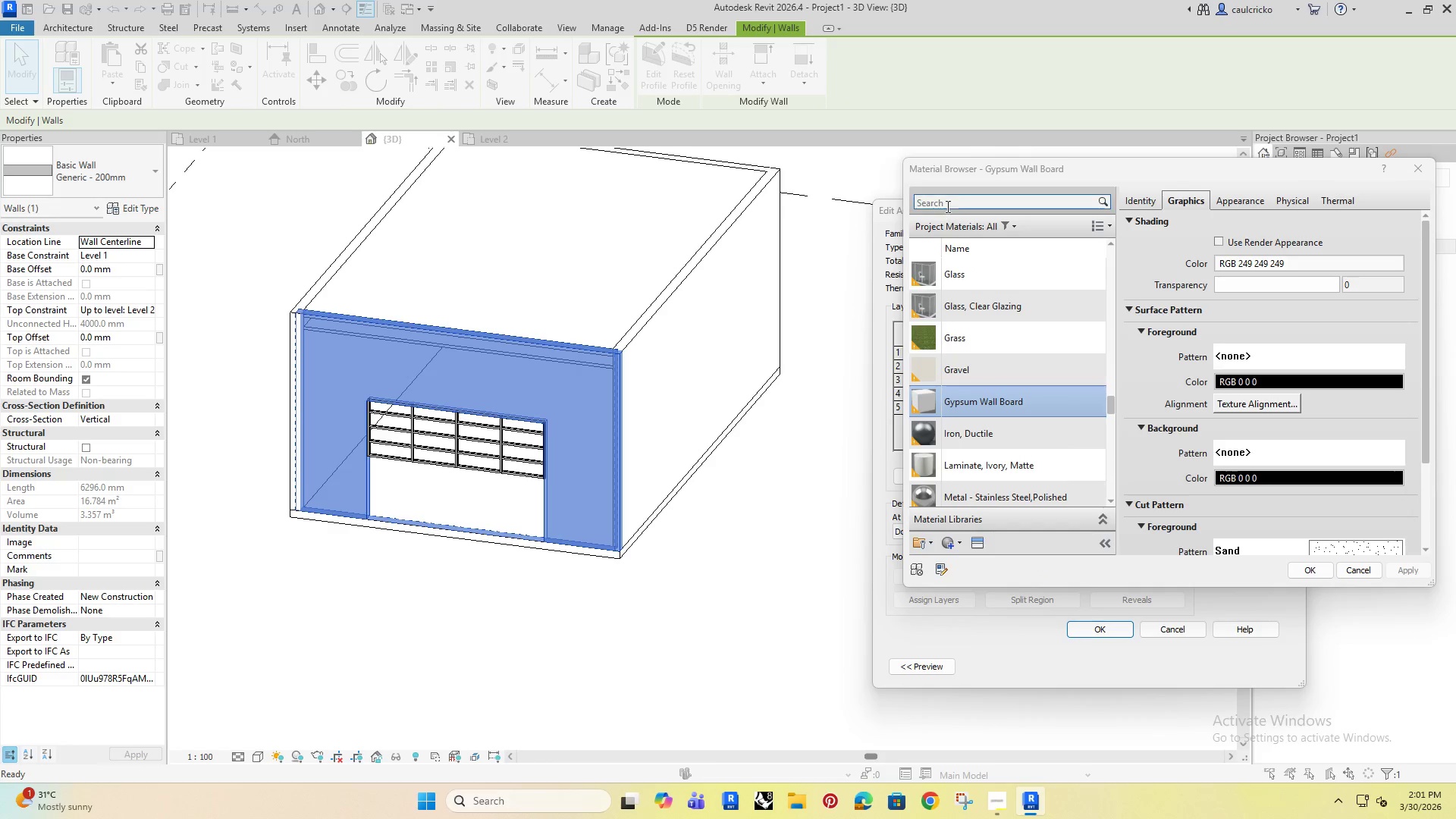 
left_click([927, 197])
 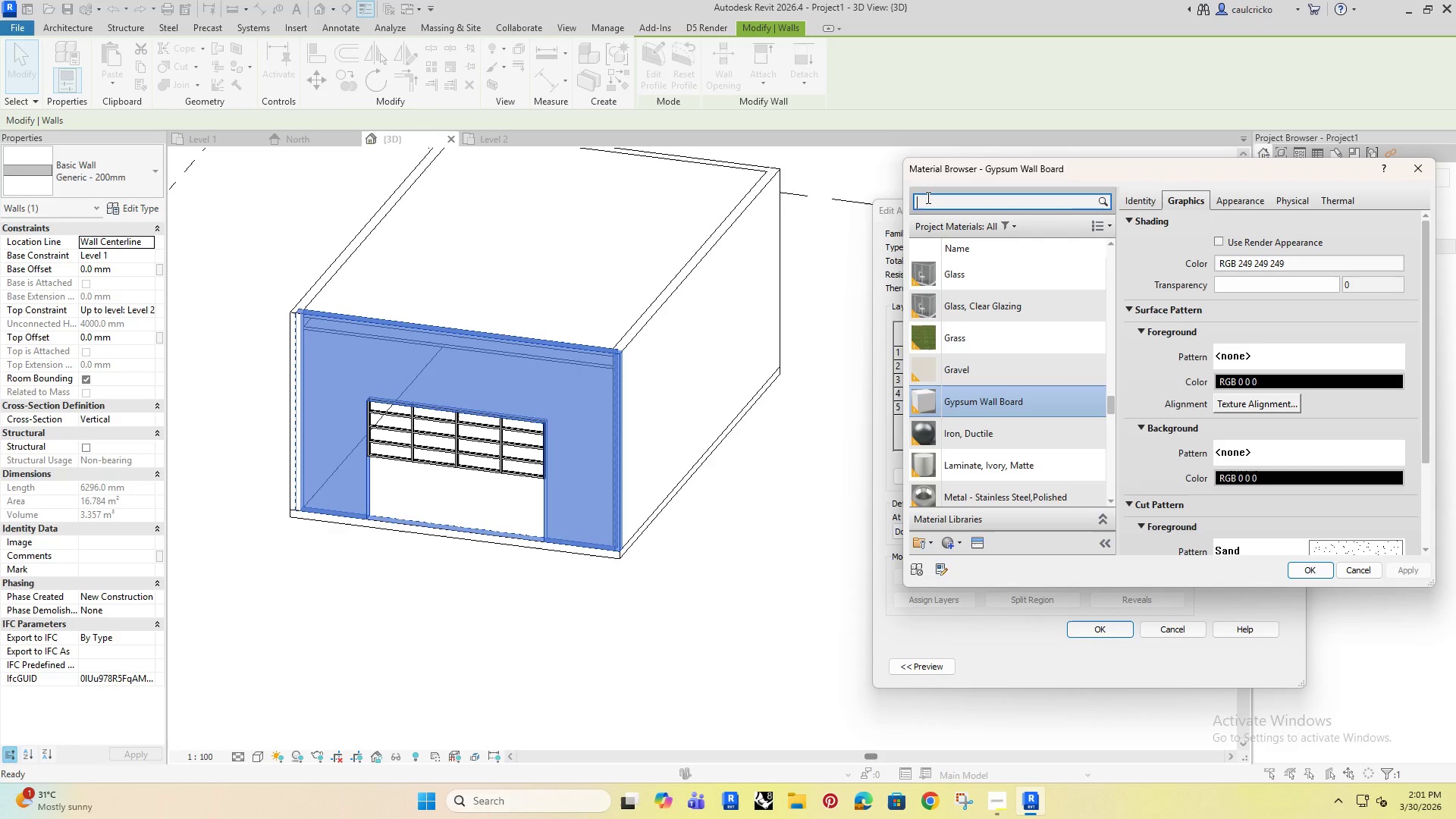 
type(Gypsum)
 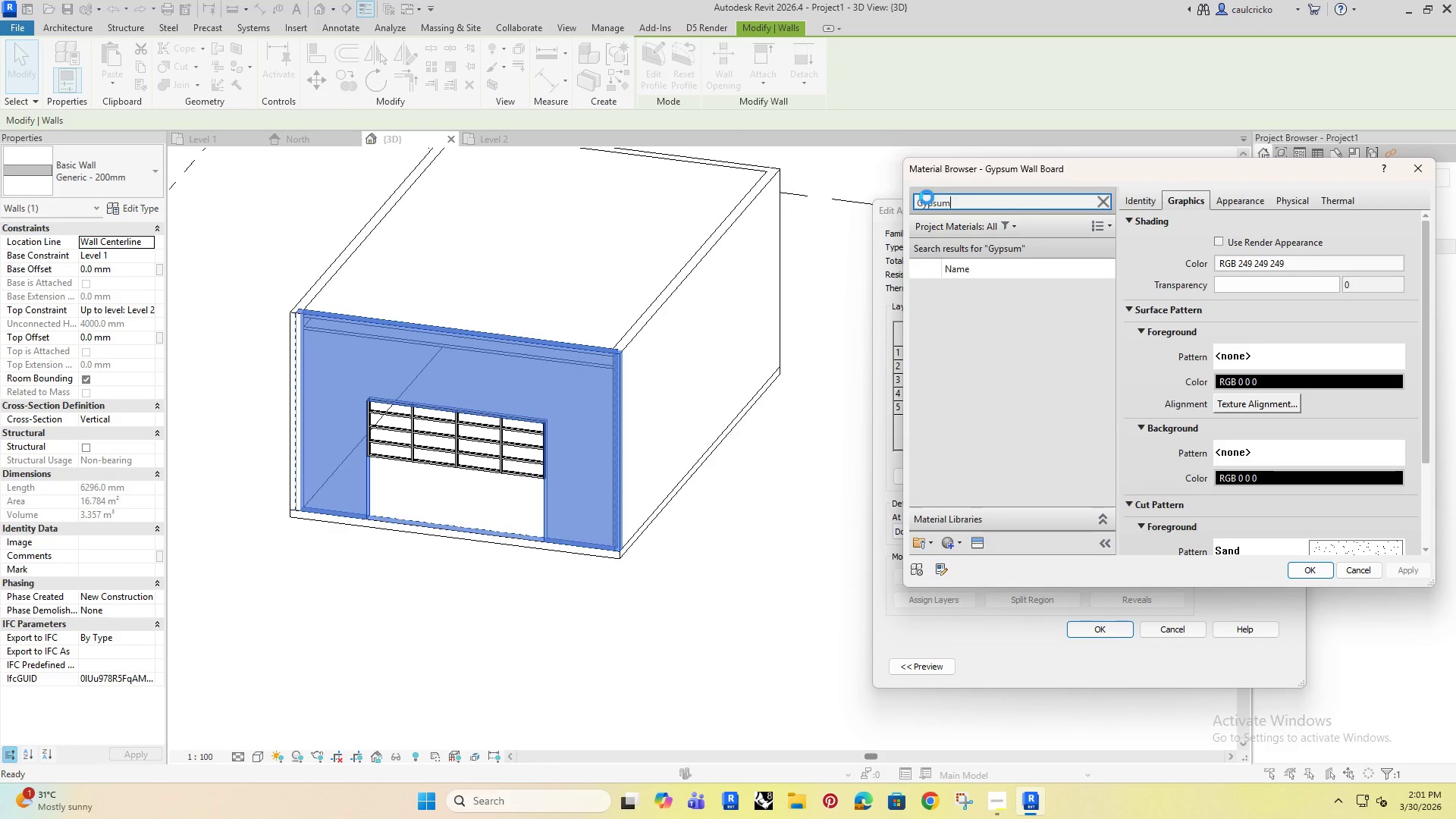 
key(Enter)
 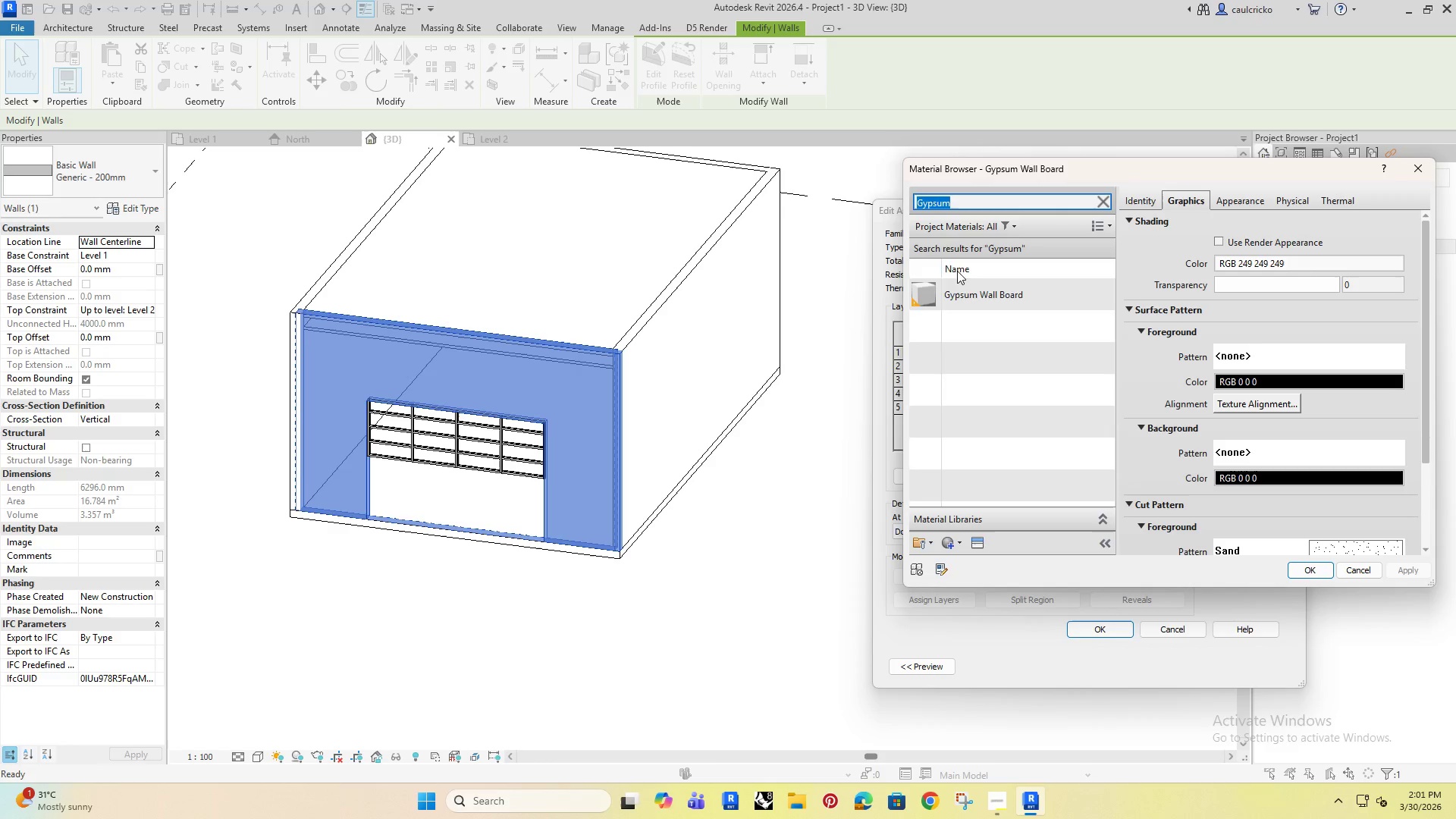 
double_click([977, 300])
 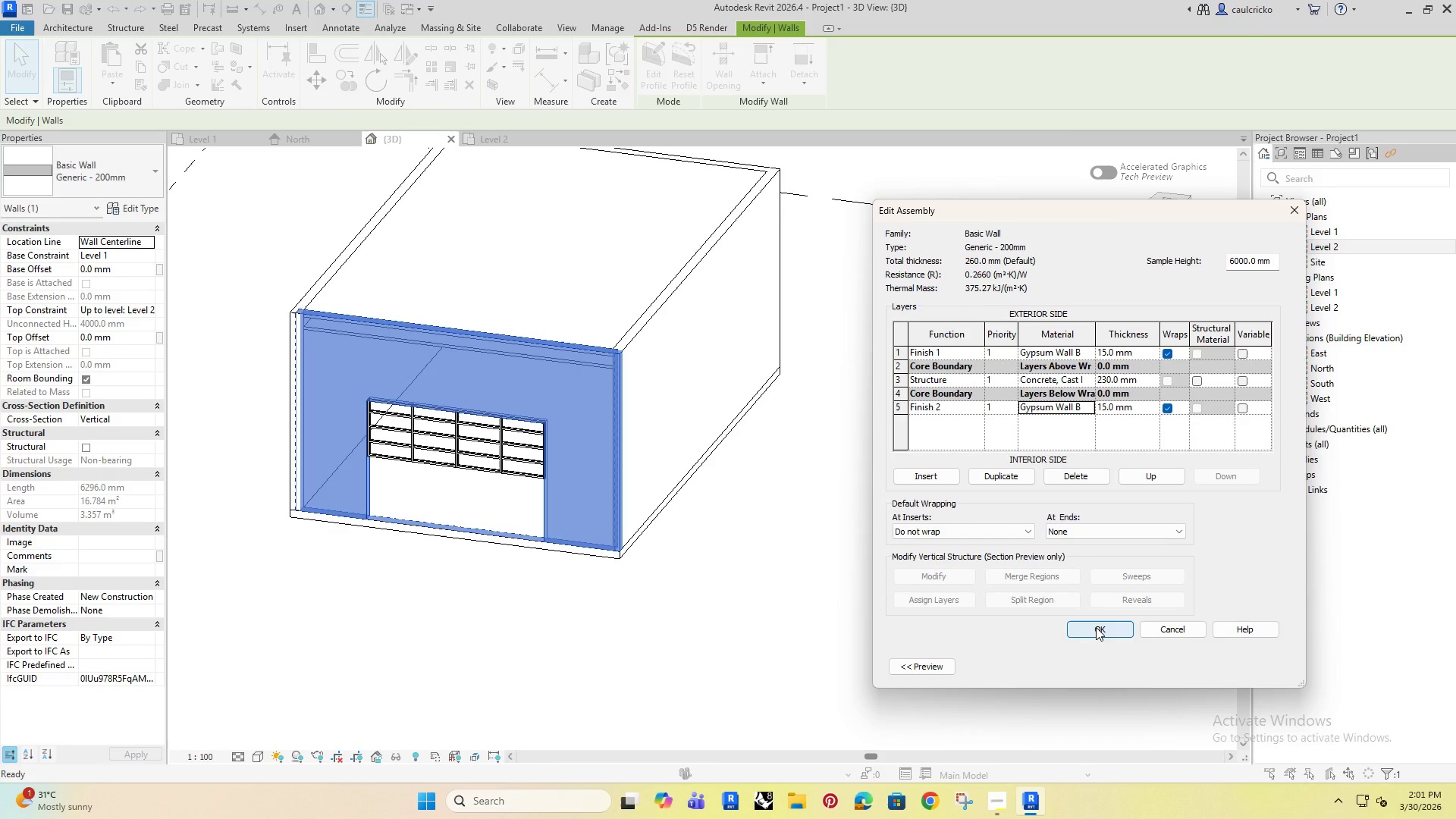 
left_click([1096, 627])
 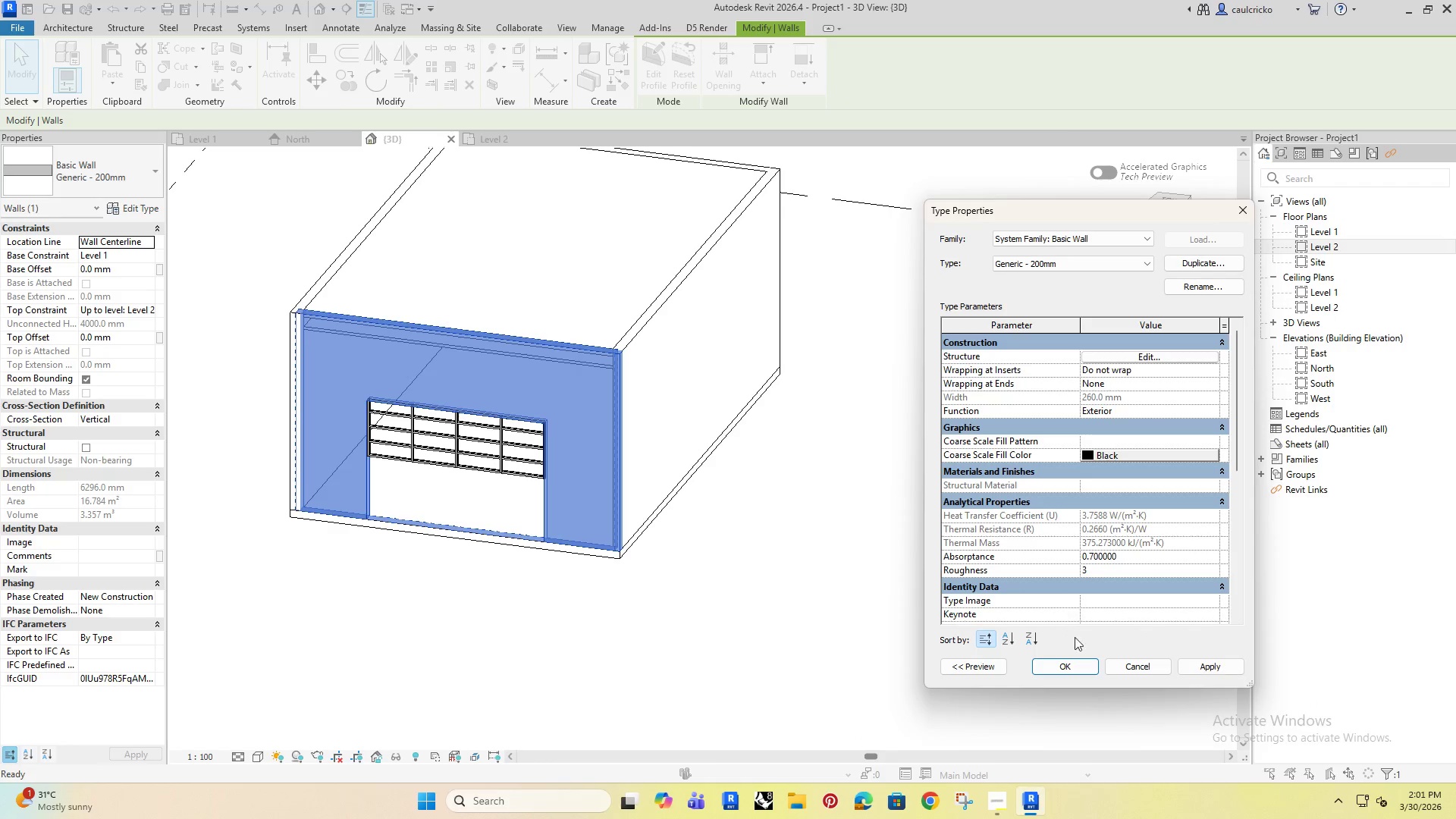 
left_click([1081, 663])
 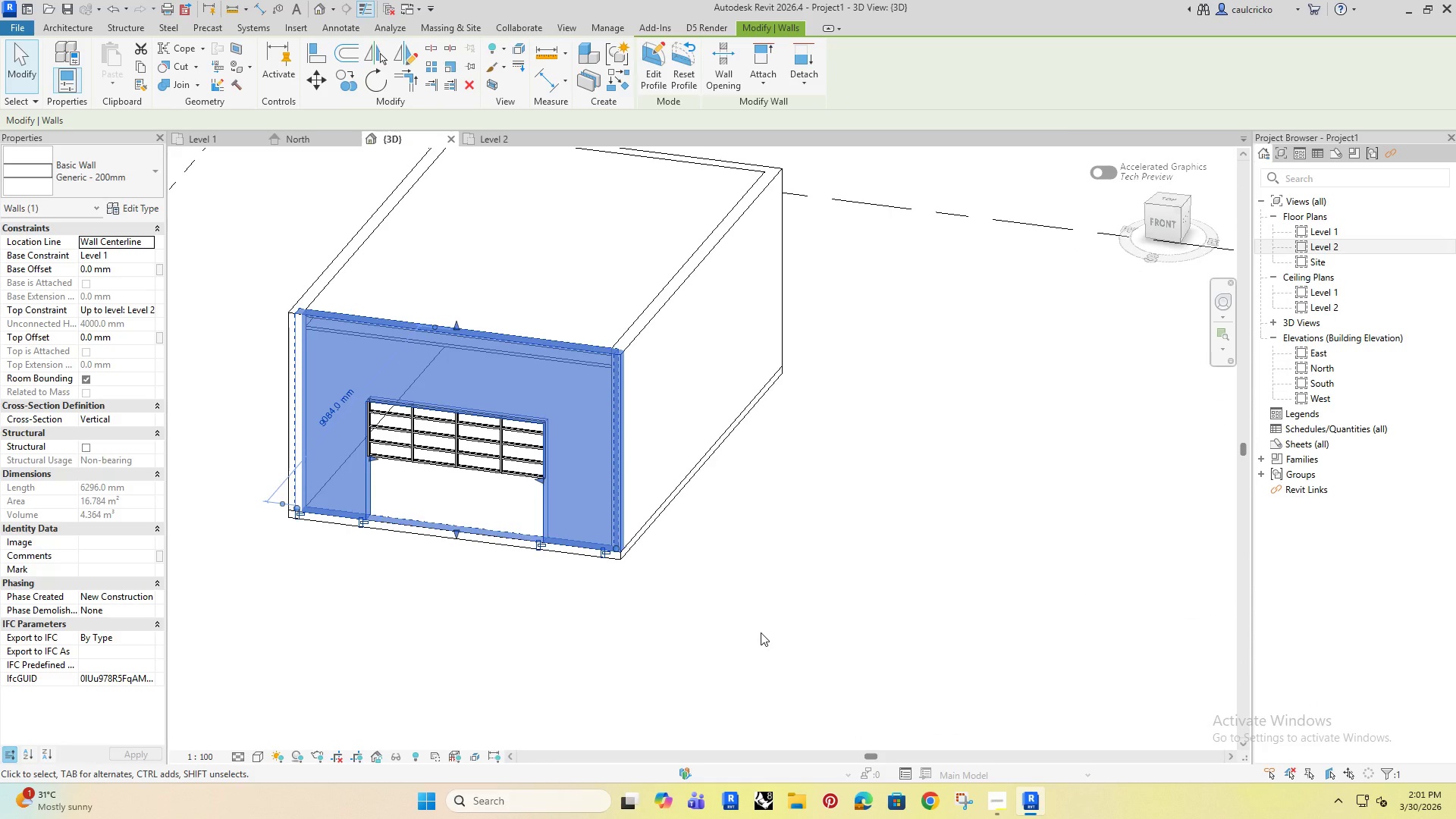 
left_click([761, 632])
 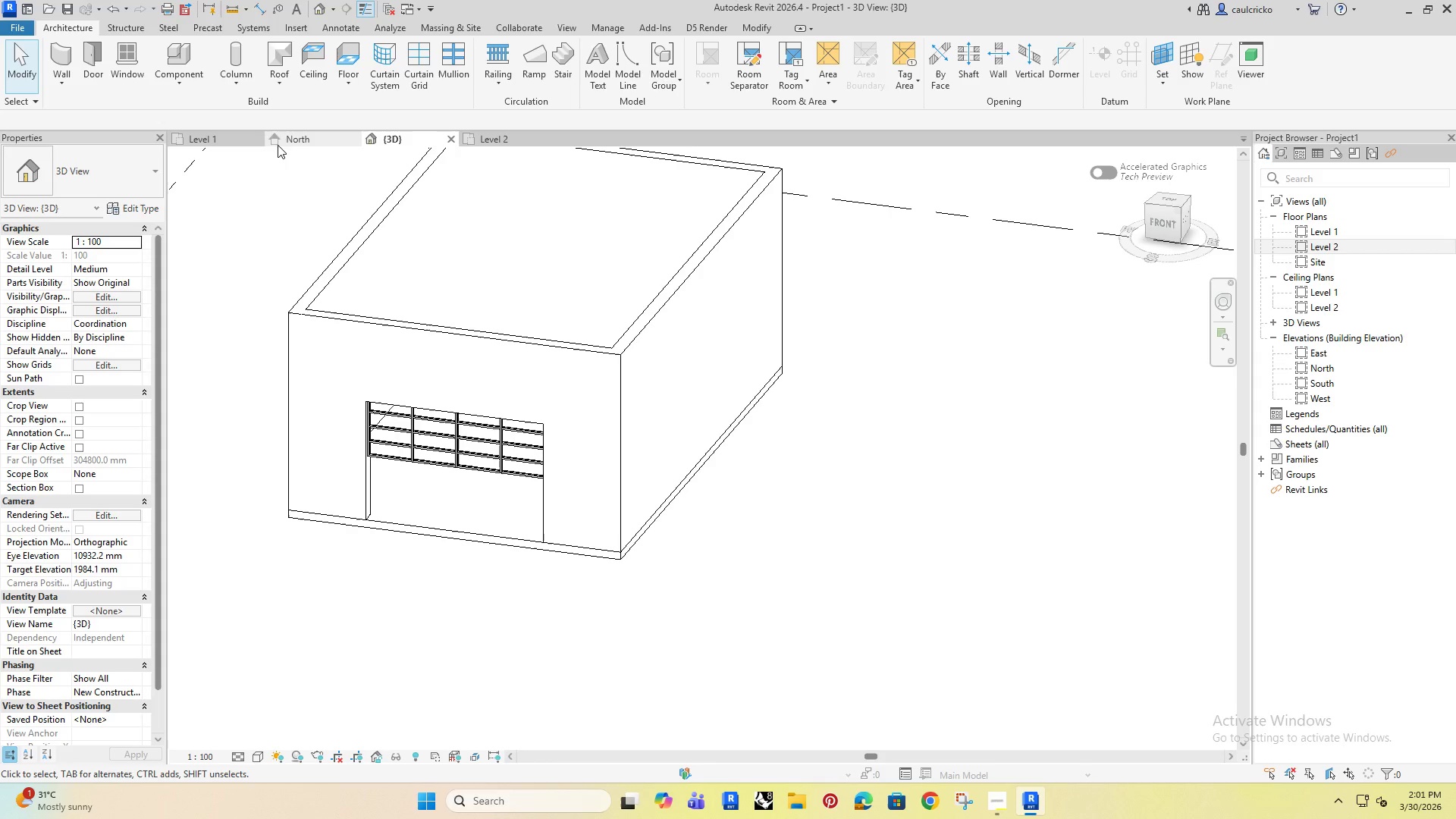 
left_click([496, 139])
 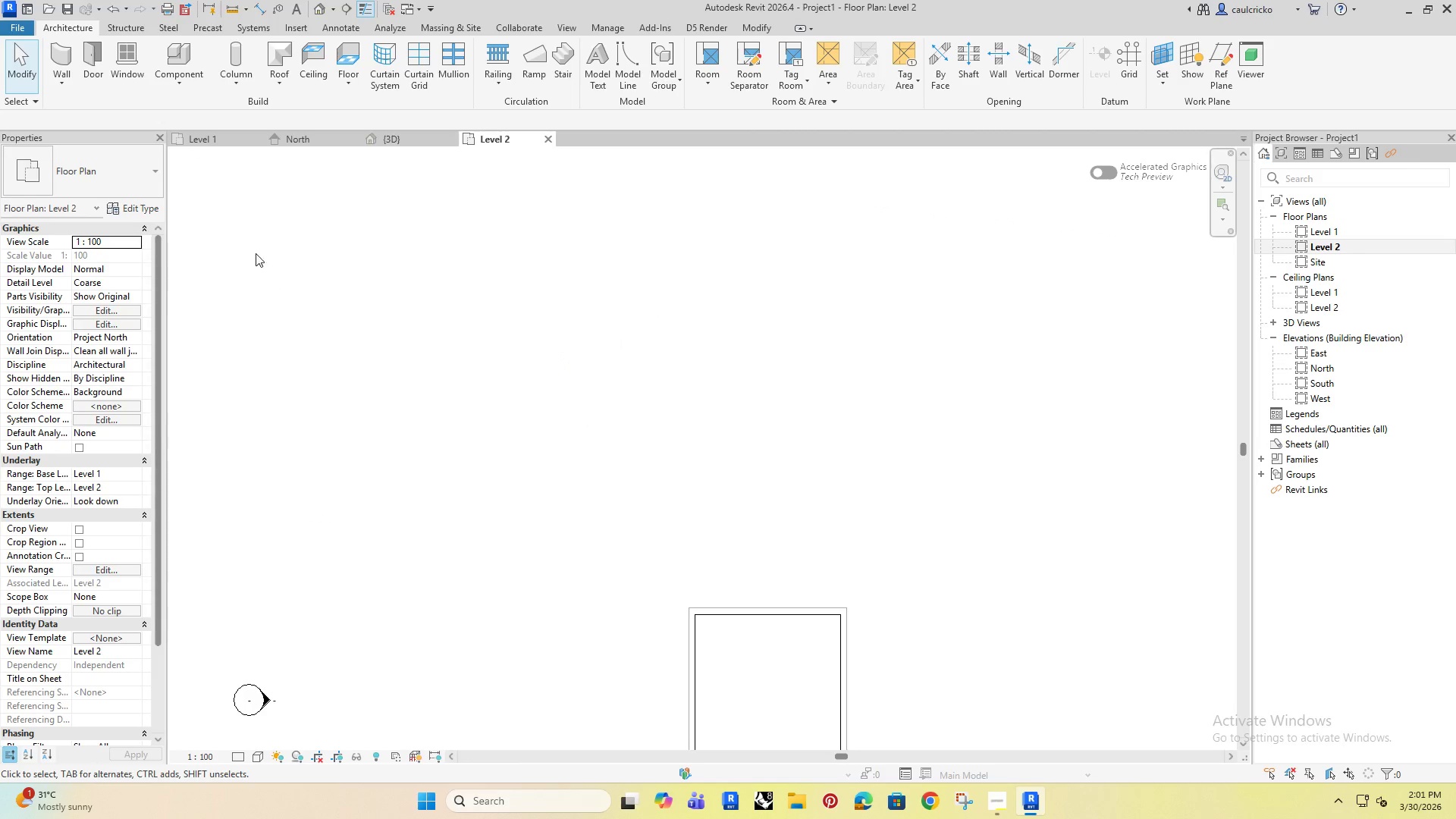 
left_click([217, 133])
 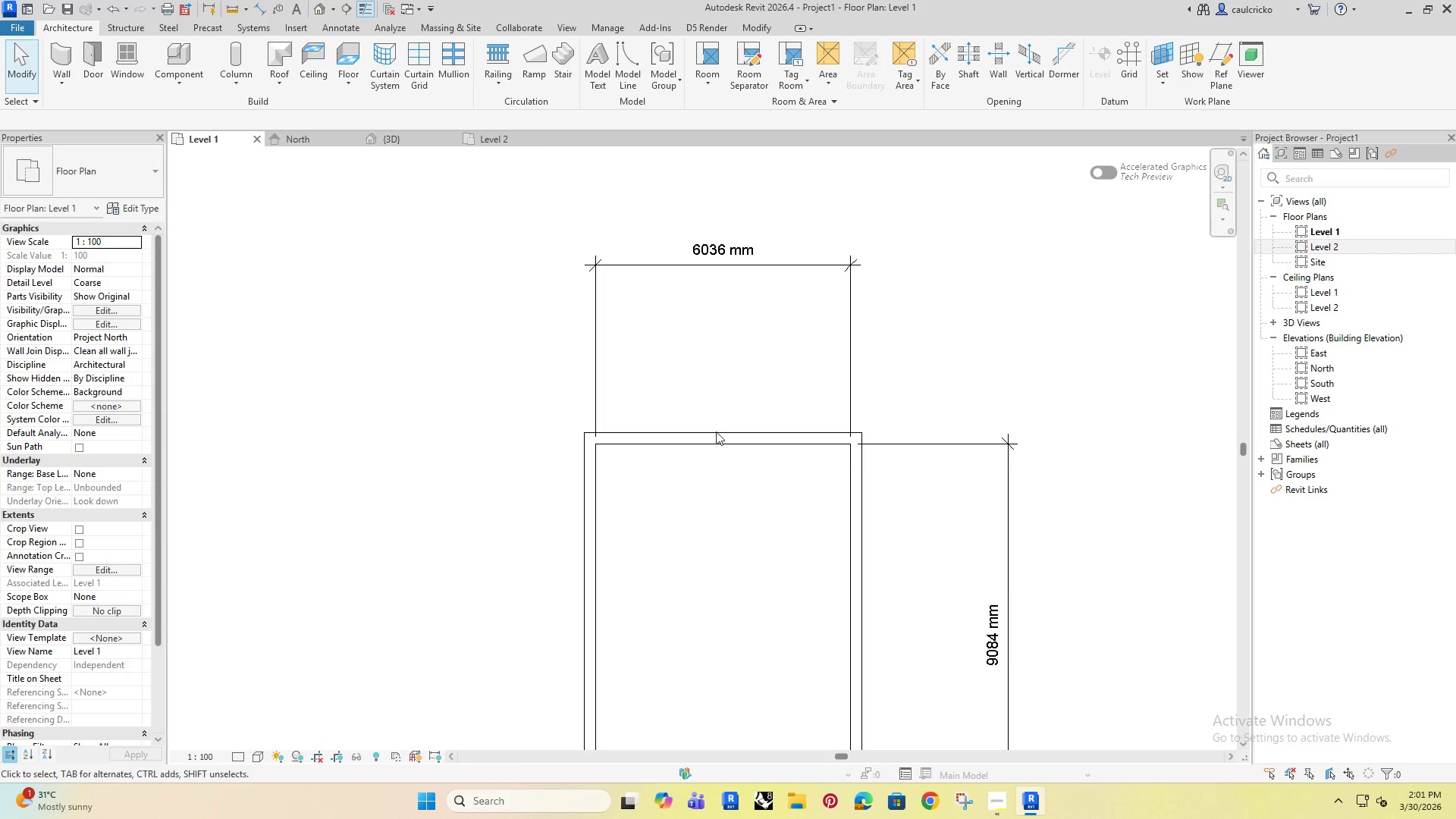 
left_click([750, 337])
 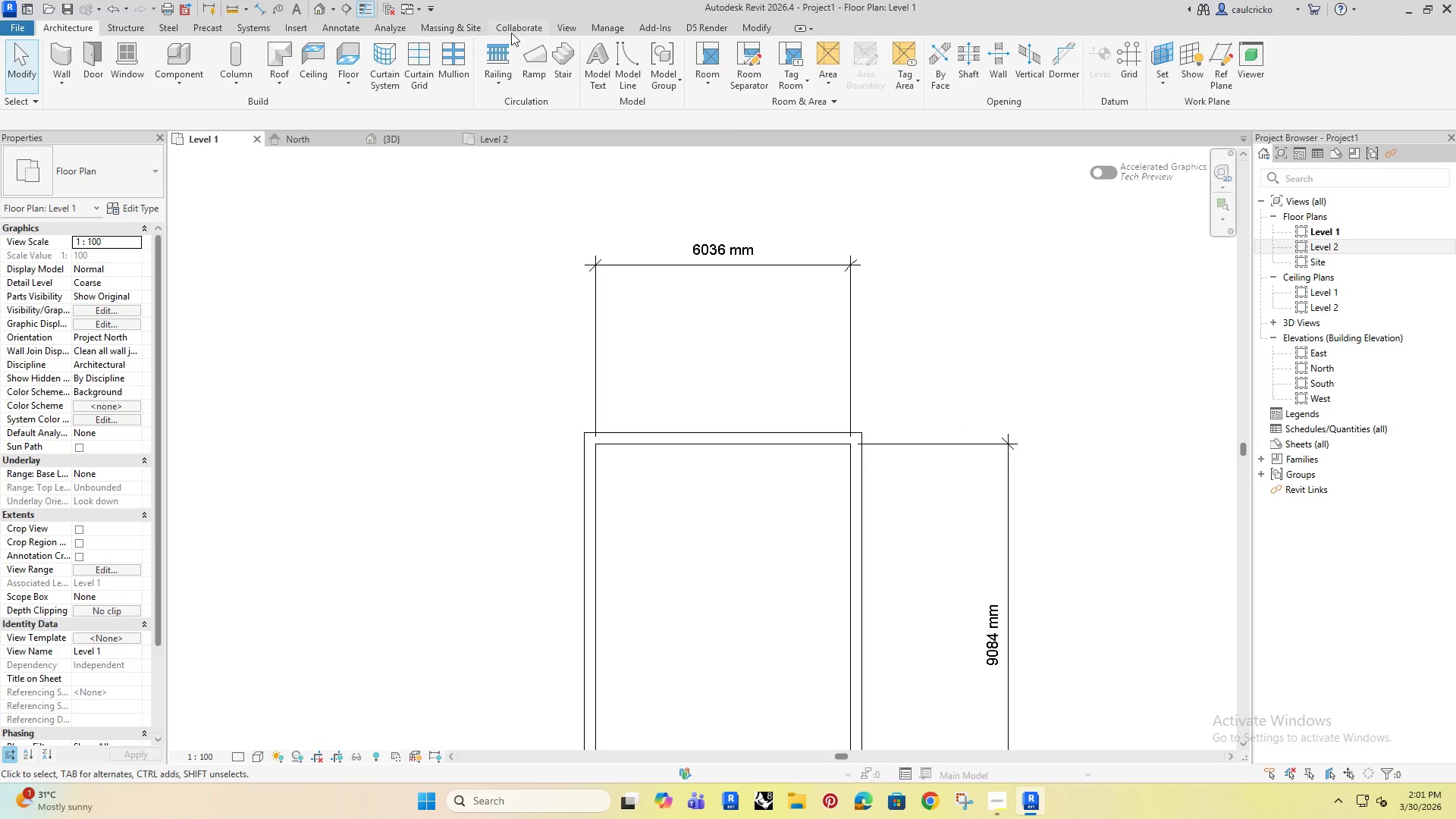 
left_click([618, 31])
 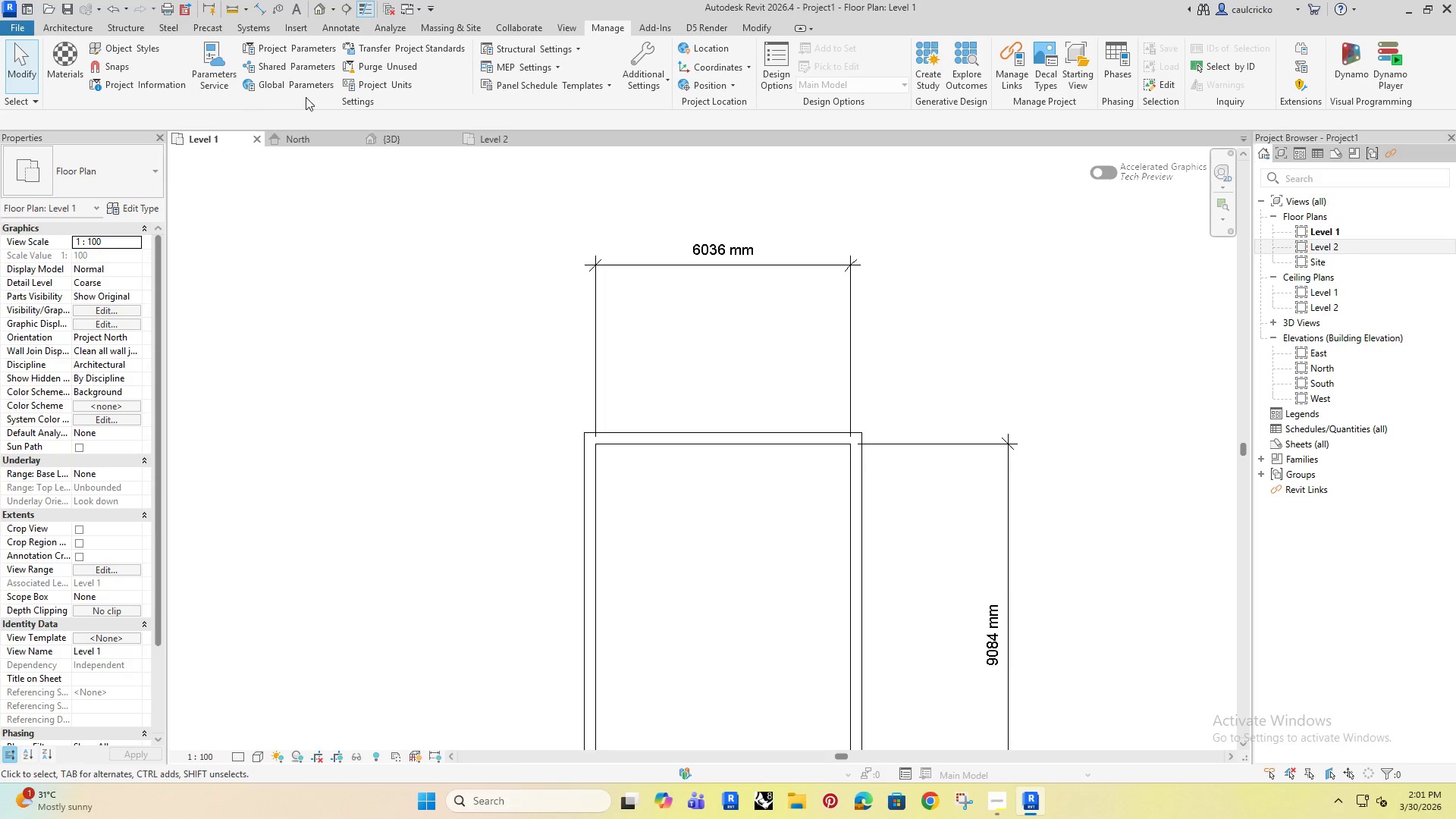 
left_click([390, 80])
 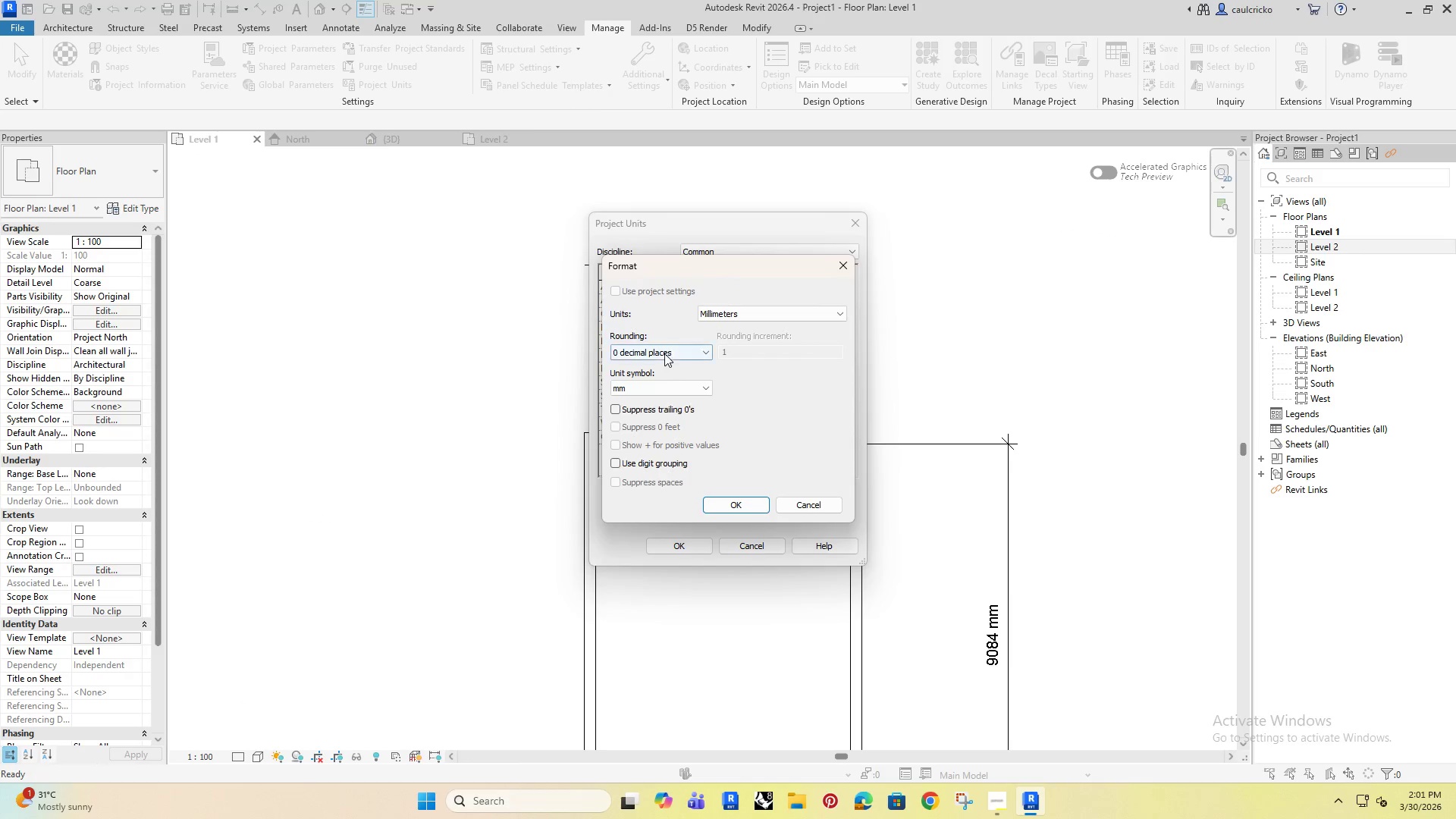 
left_click([730, 312])
 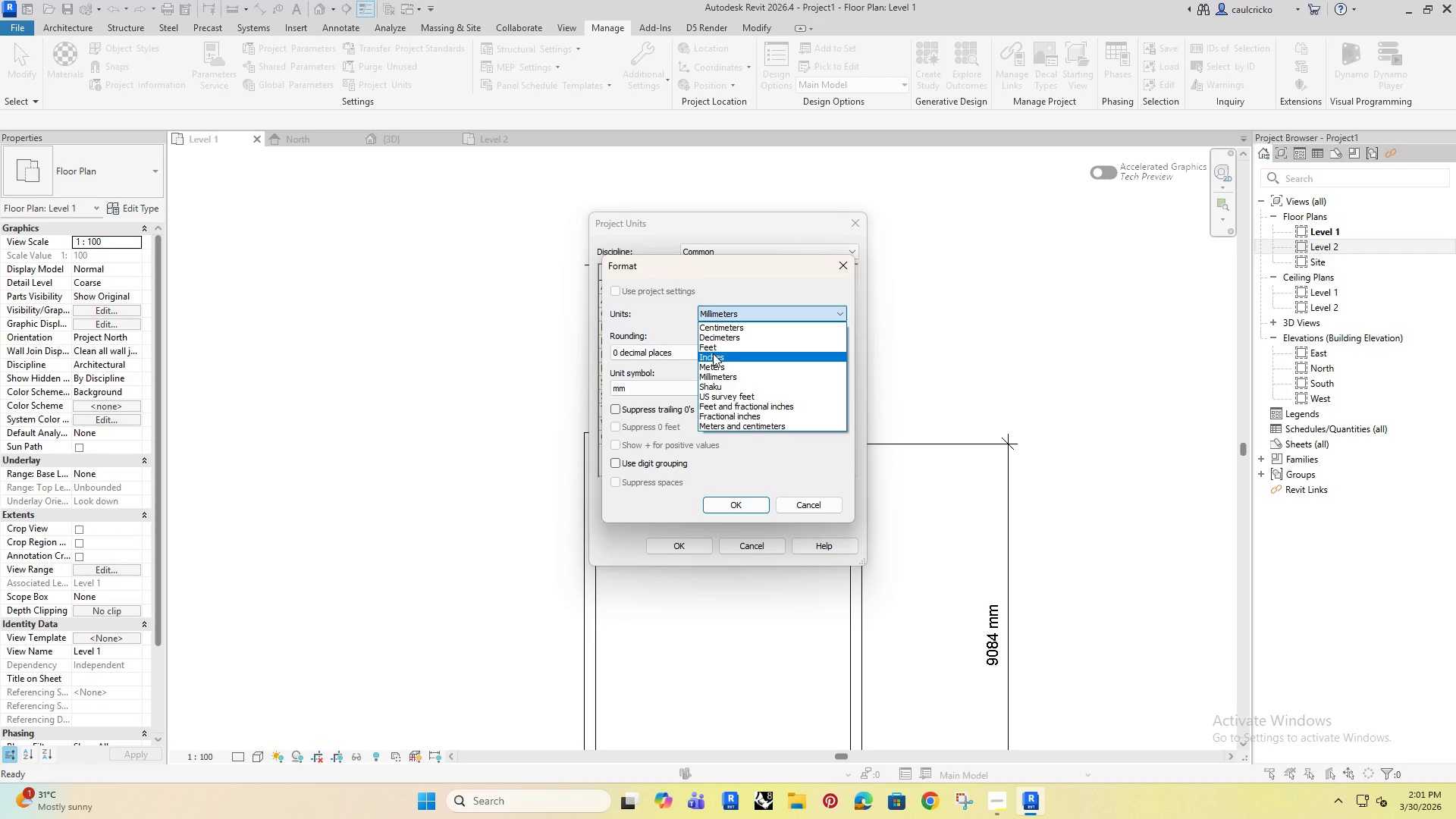 
left_click([710, 343])
 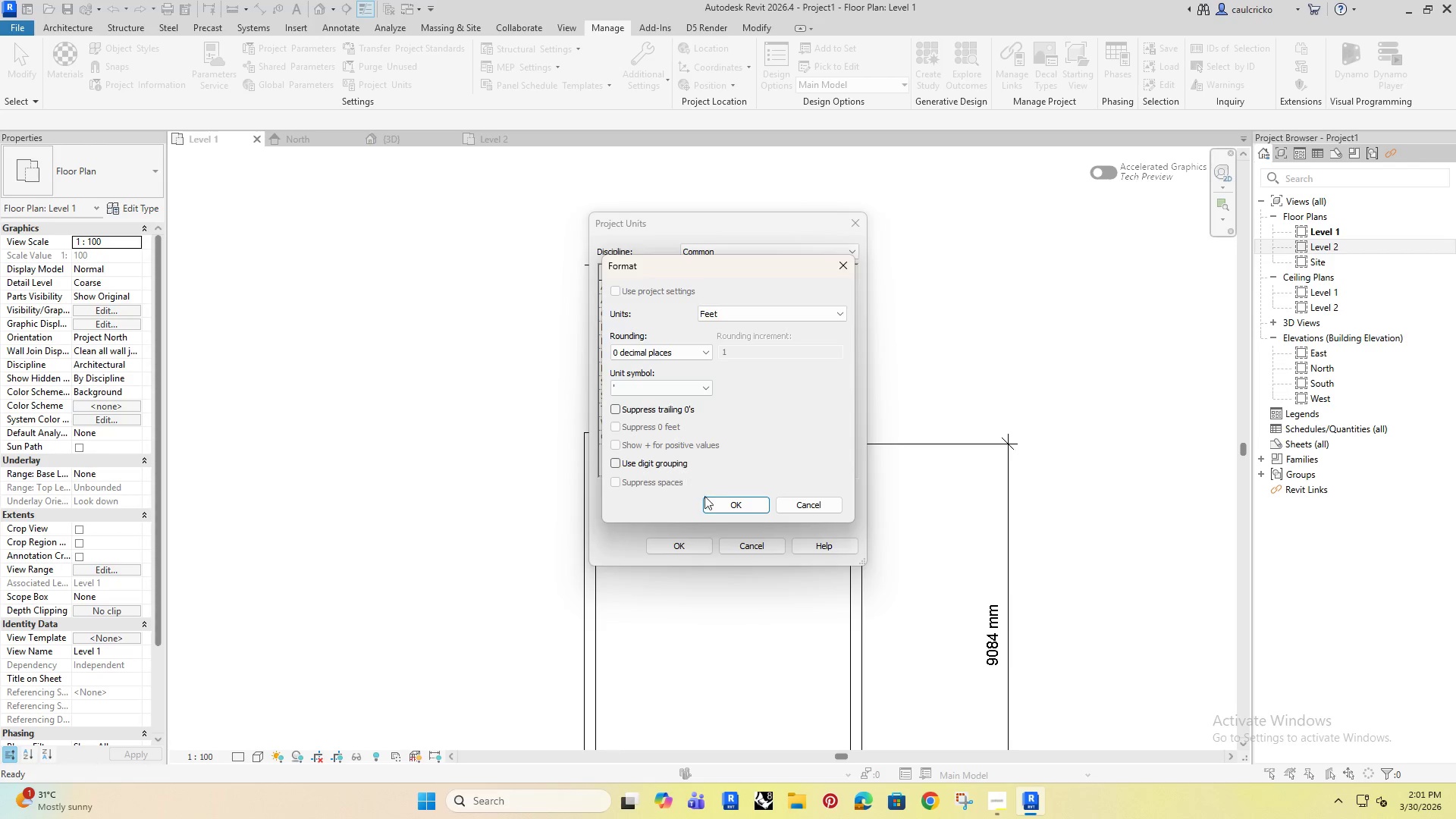 
left_click([718, 501])
 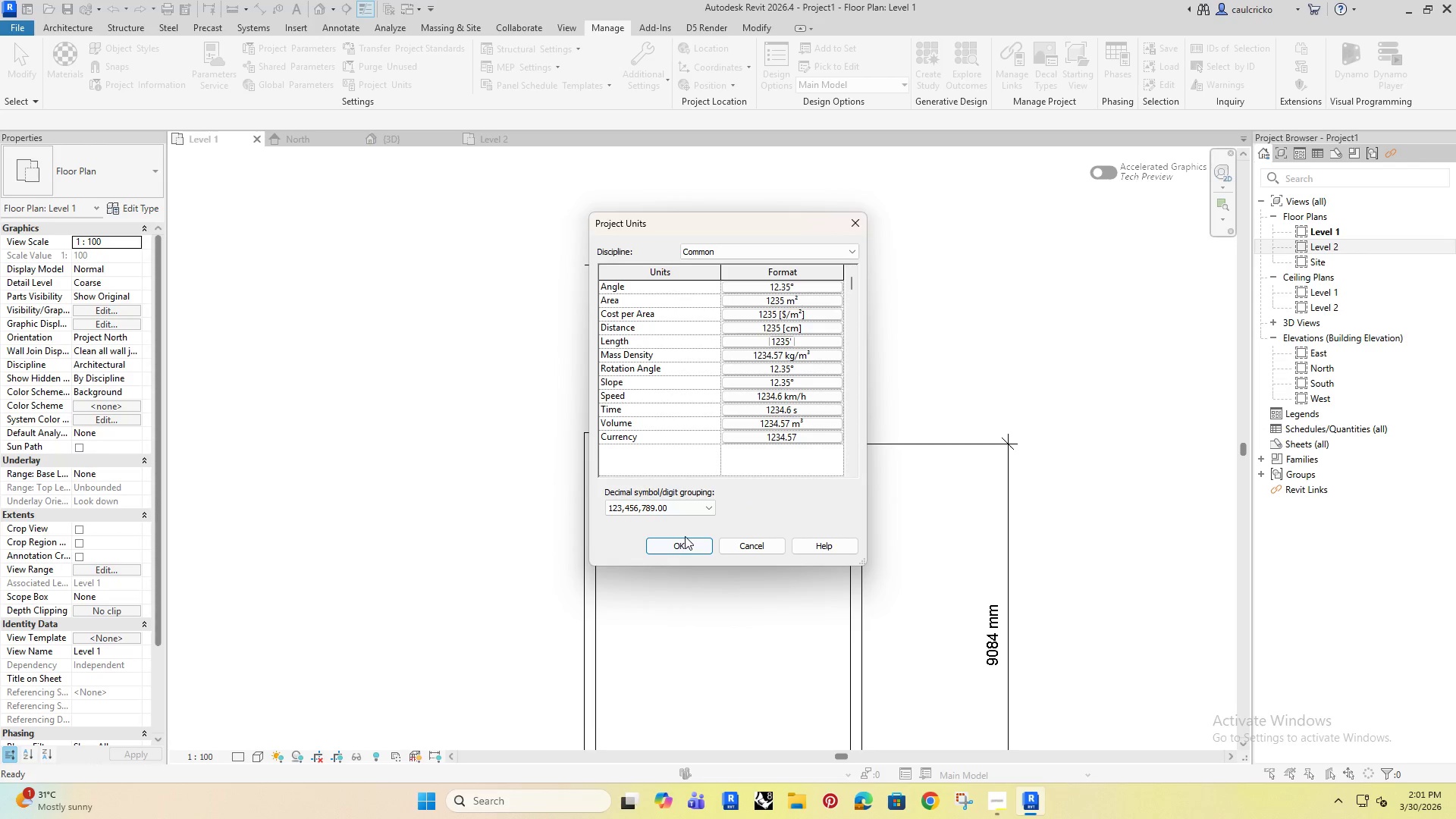 
double_click([684, 545])
 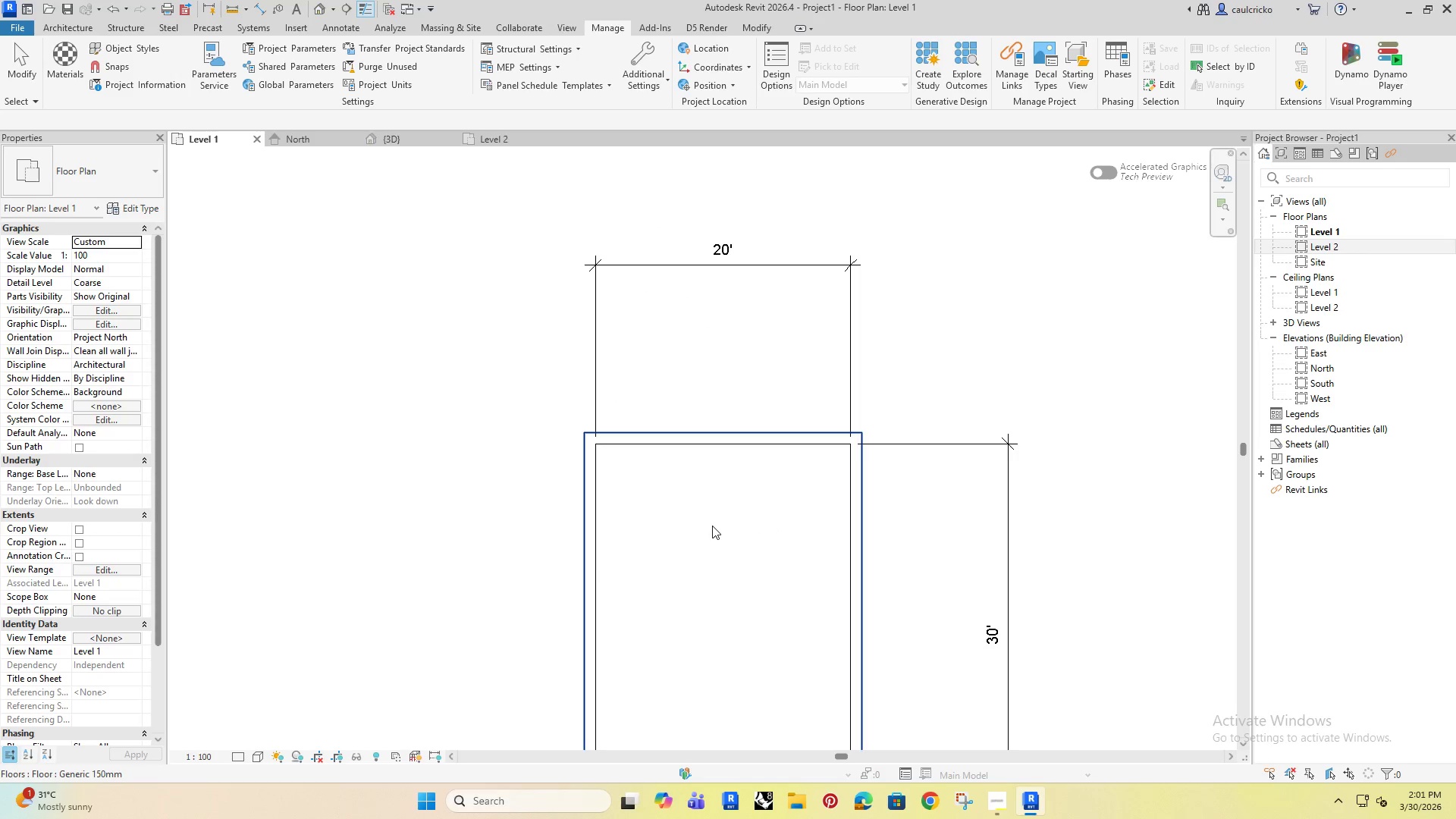 
scroll: coordinate [712, 524], scroll_direction: down, amount: 2.0
 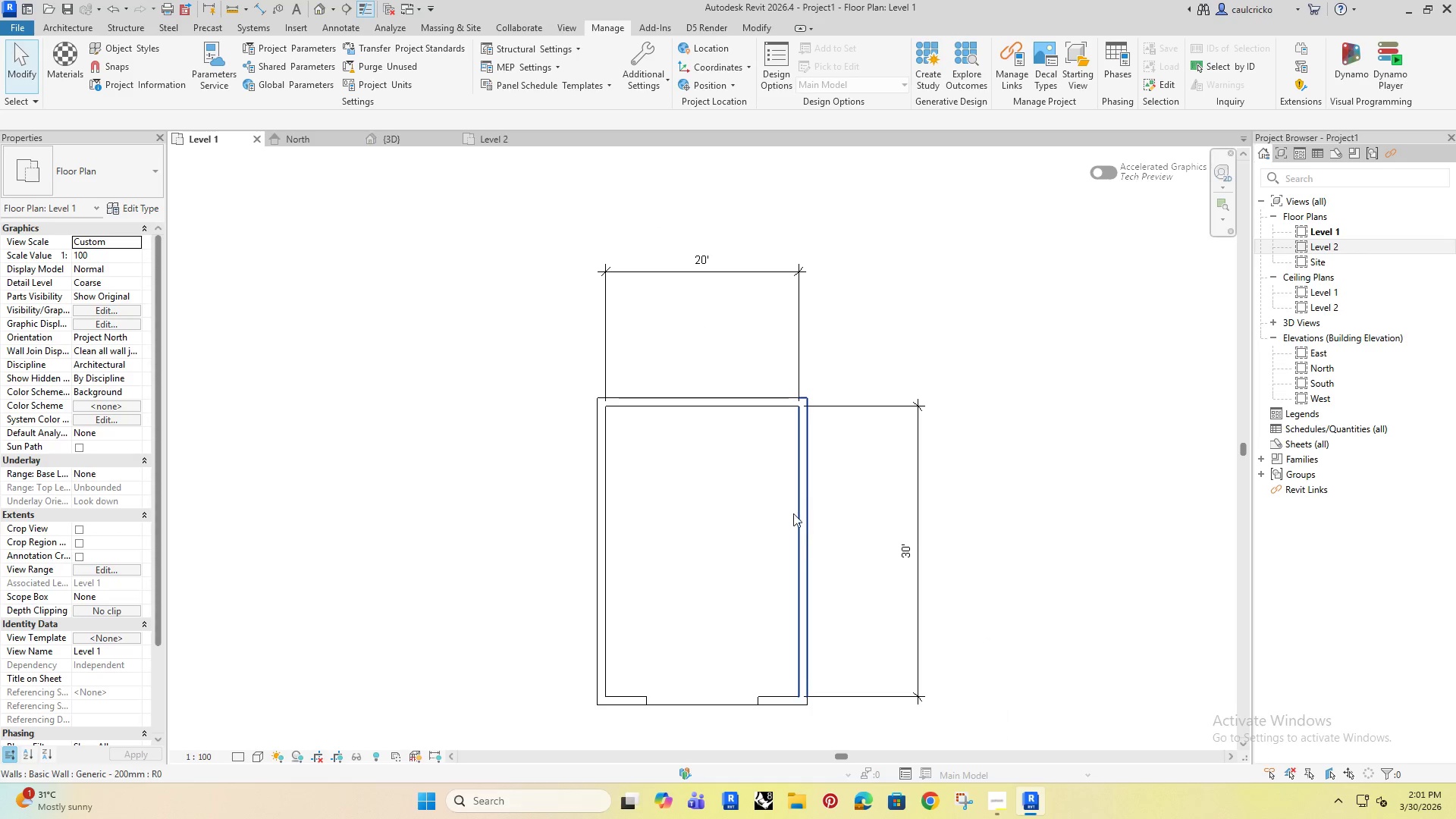 
scroll: coordinate [790, 410], scroll_direction: up, amount: 5.0
 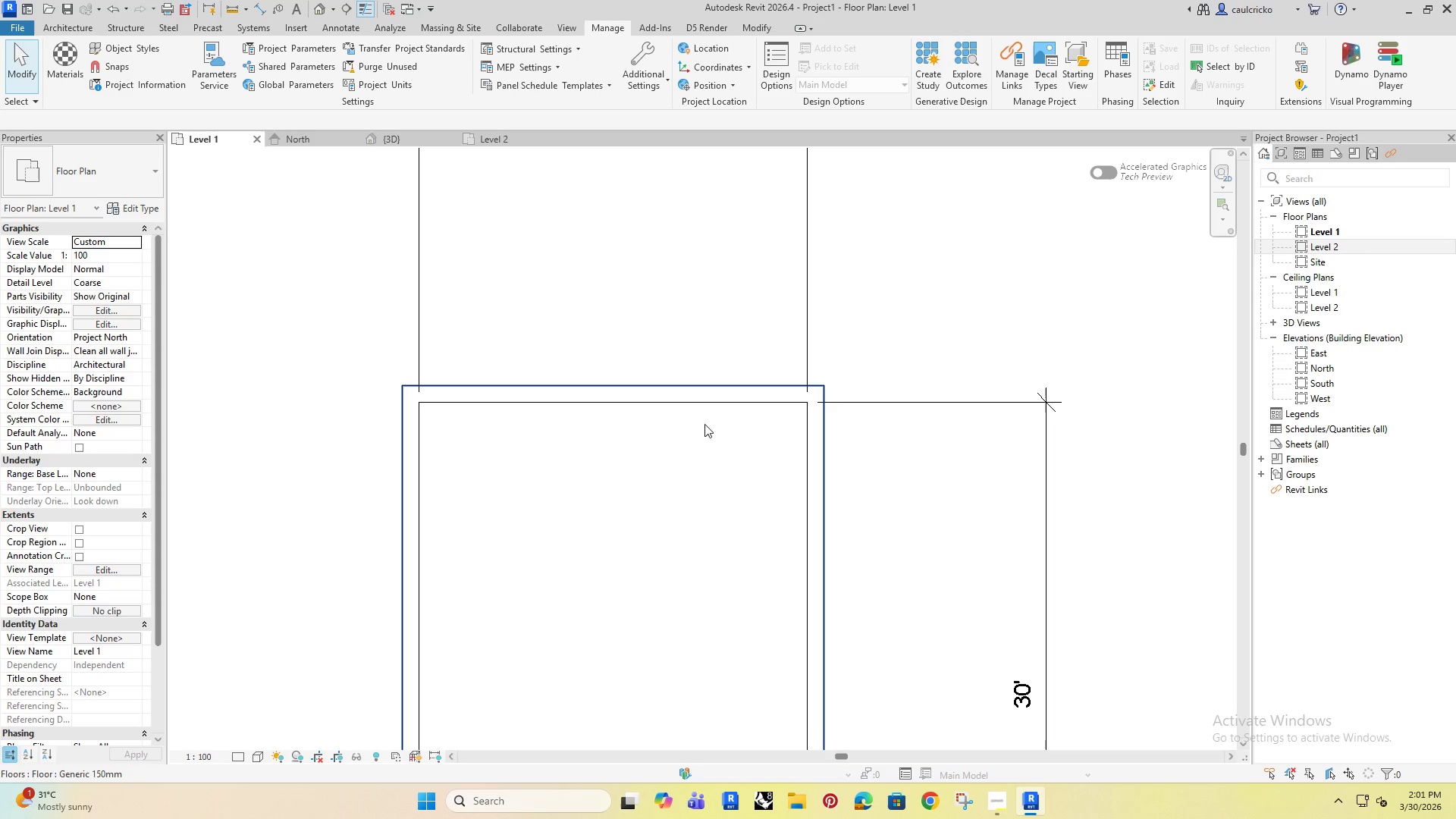 
left_click([811, 452])
 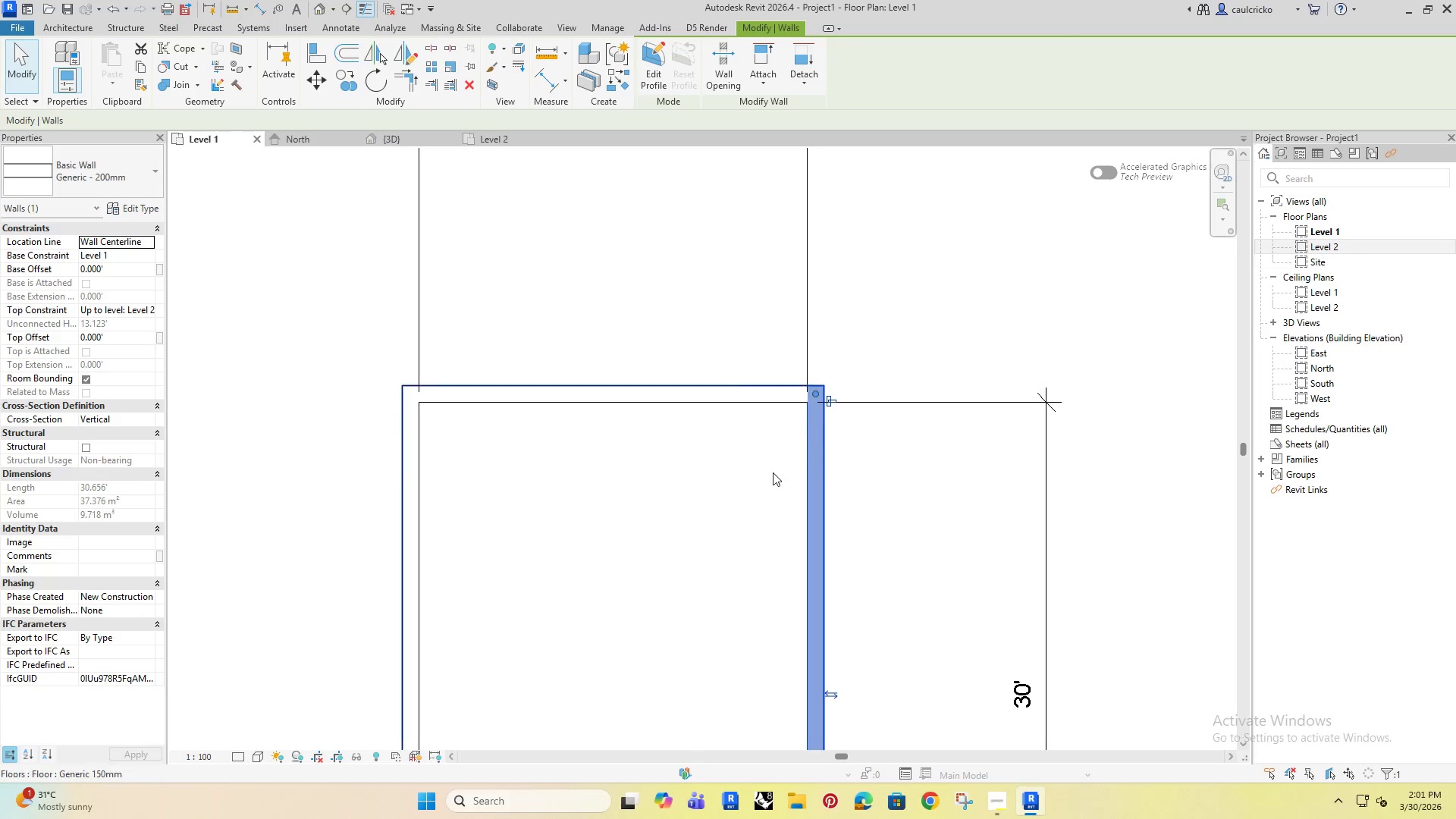 
scroll: coordinate [777, 532], scroll_direction: down, amount: 3.0
 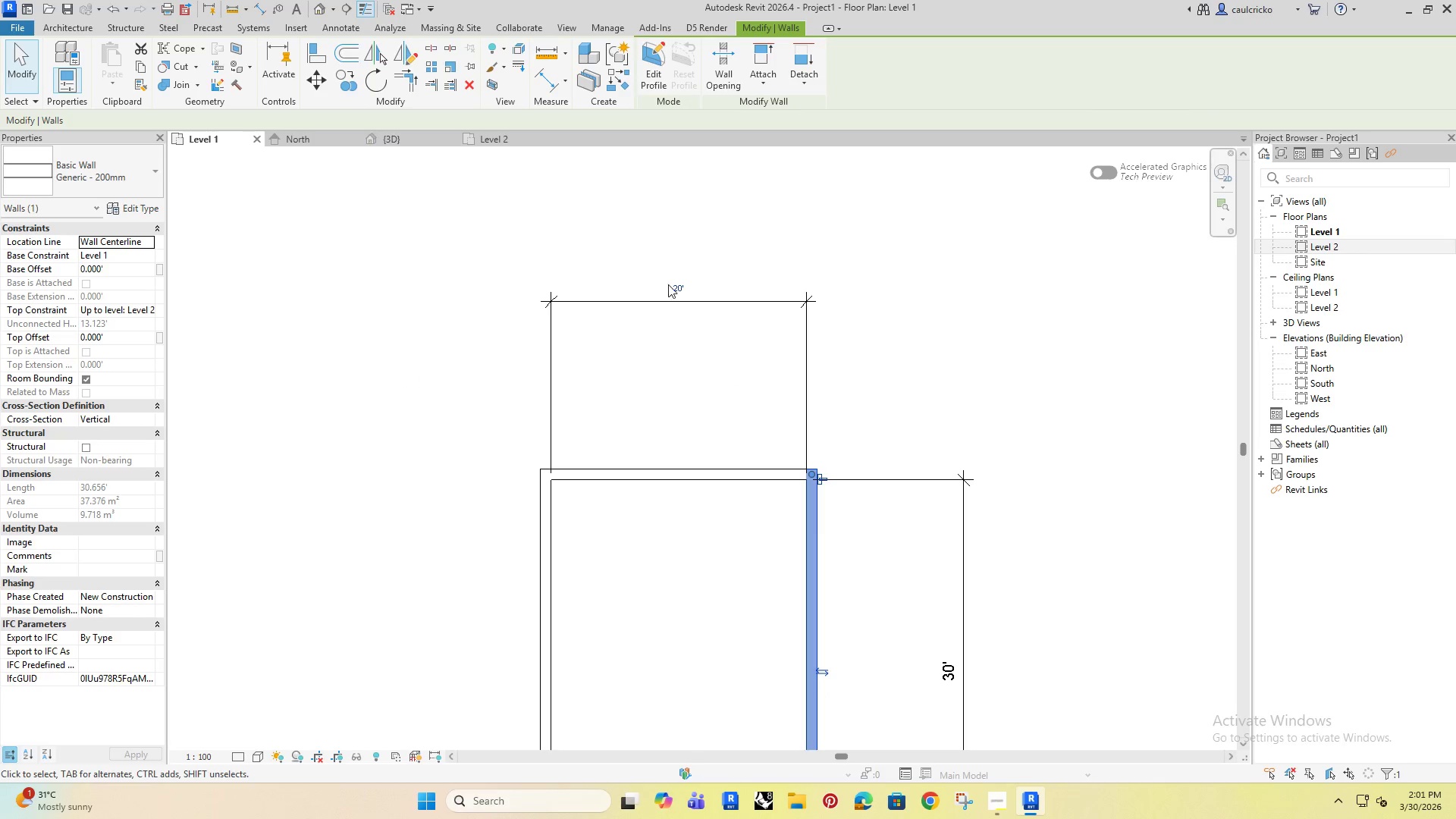 
left_click([671, 284])
 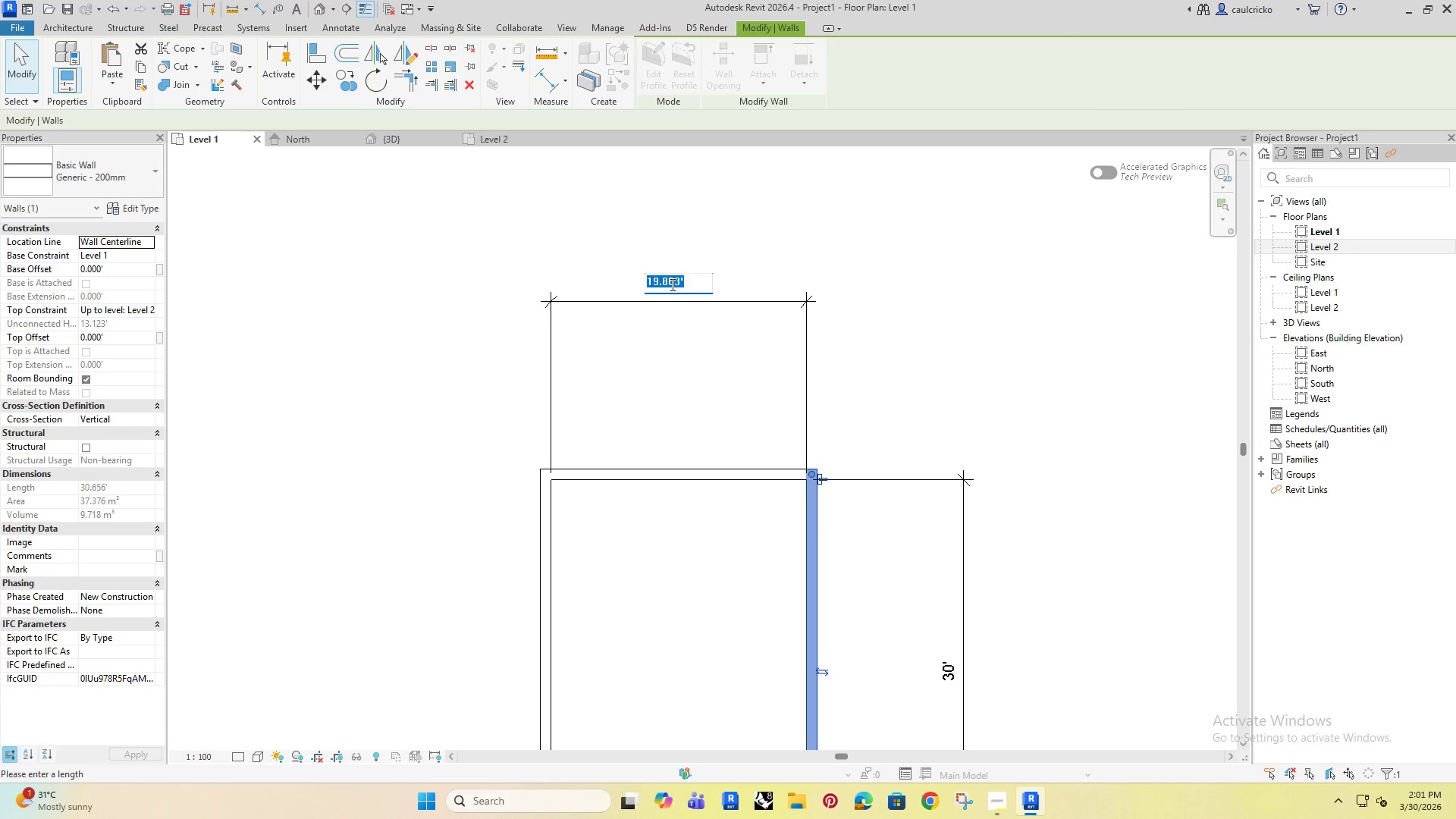 
type(20)
 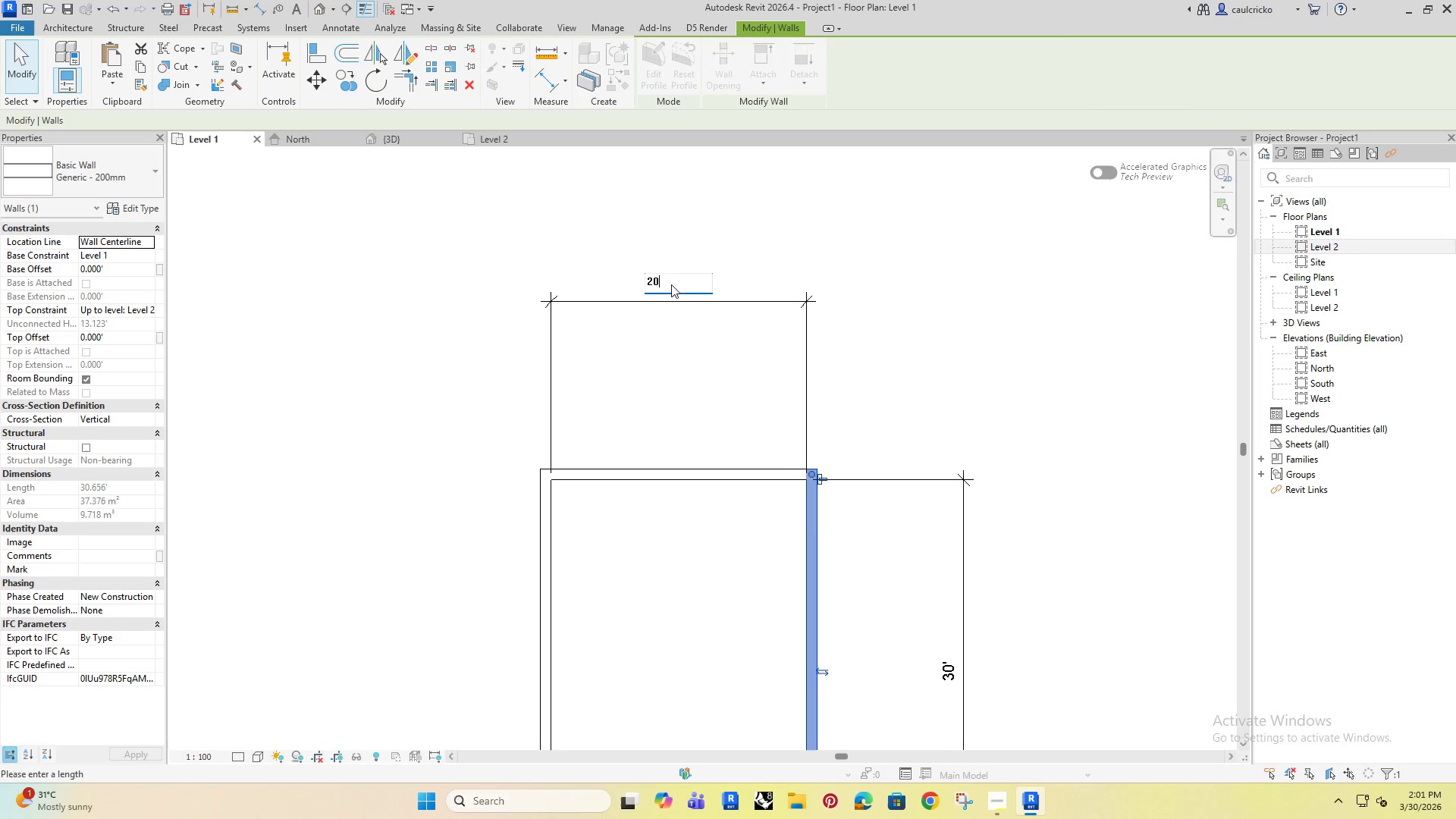 
key(Enter)
 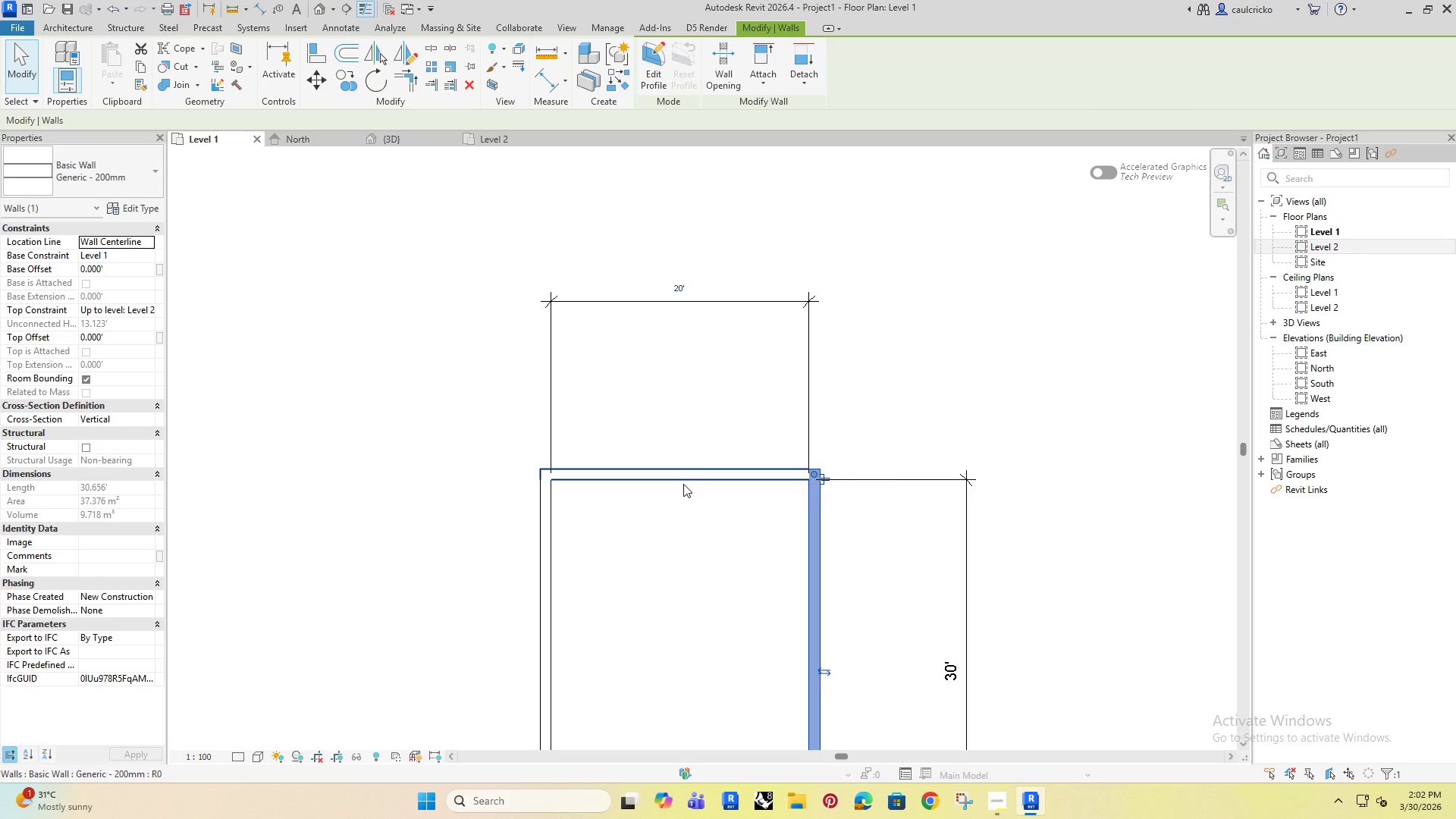 
scroll: coordinate [683, 484], scroll_direction: down, amount: 4.0
 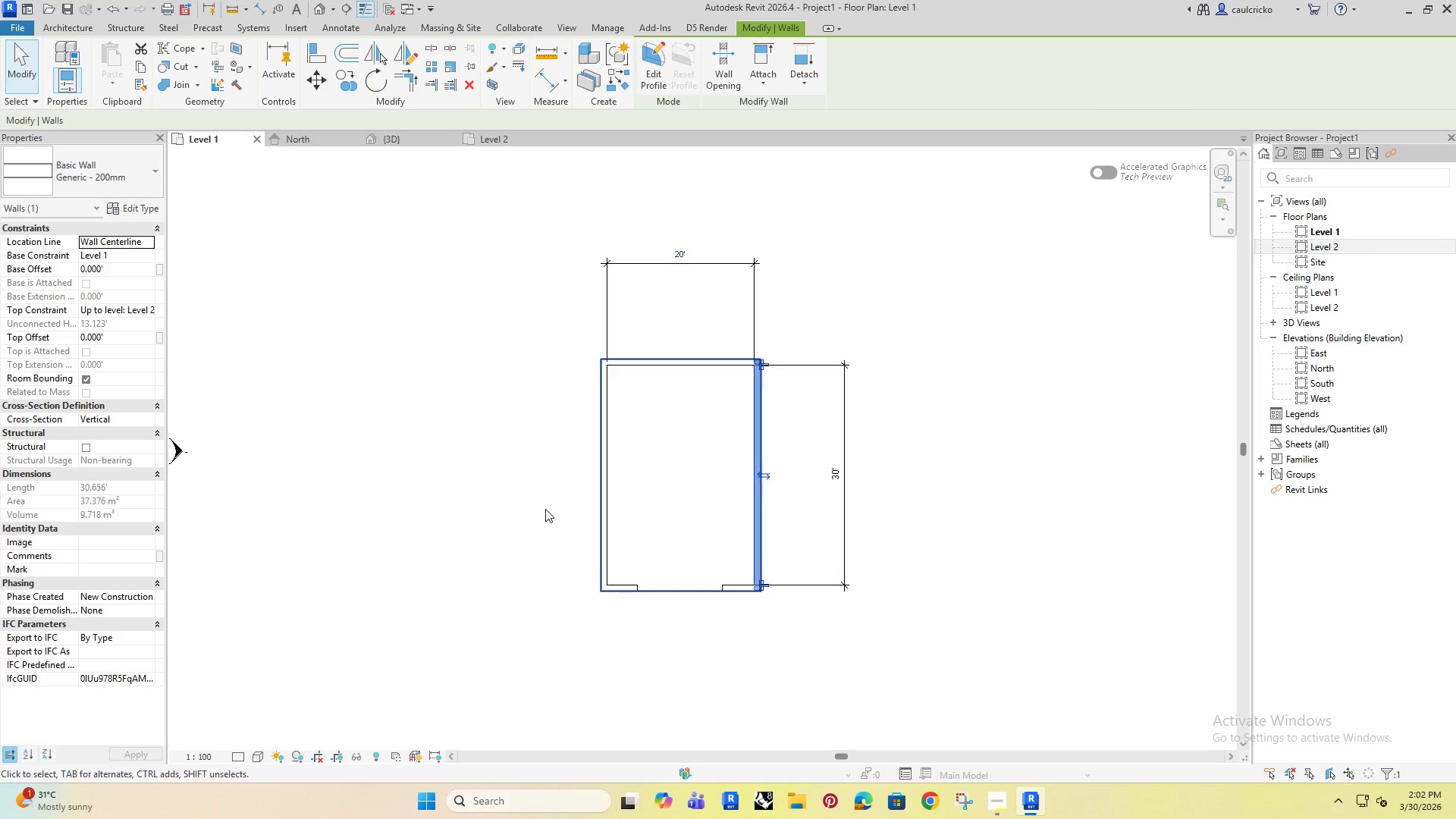 
left_click([510, 454])
 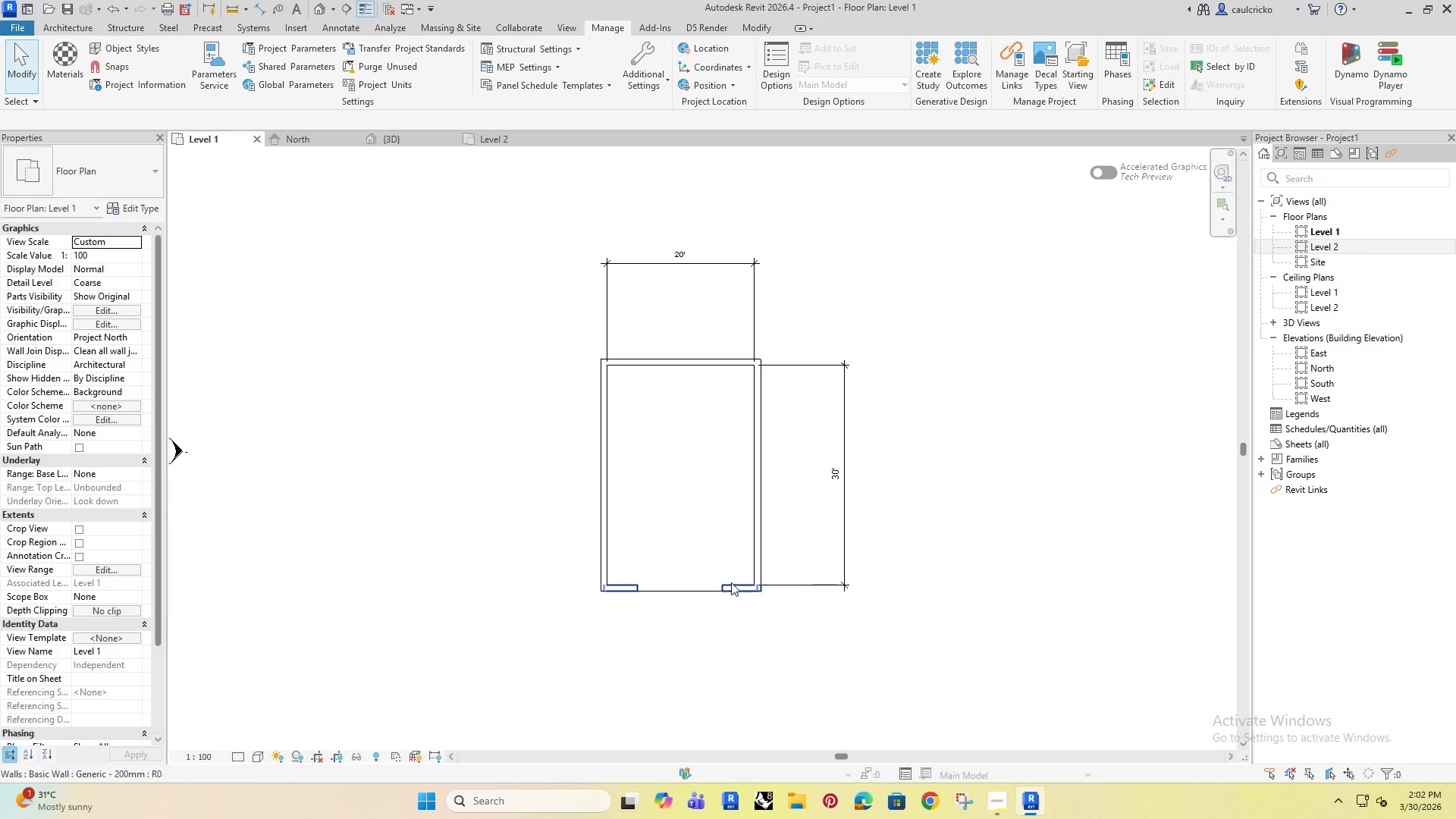 
left_click([730, 583])
 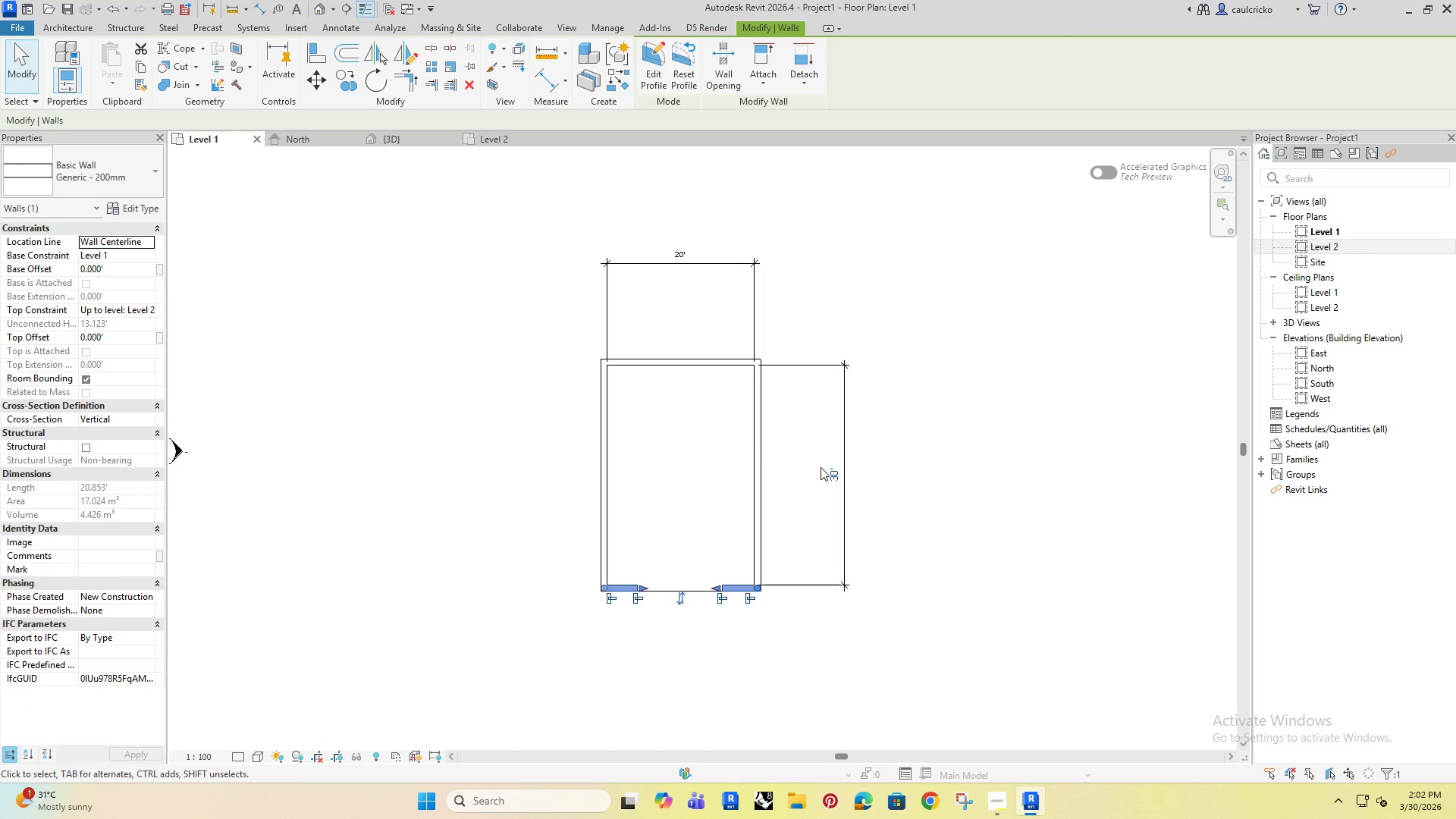 
left_click([707, 444])
 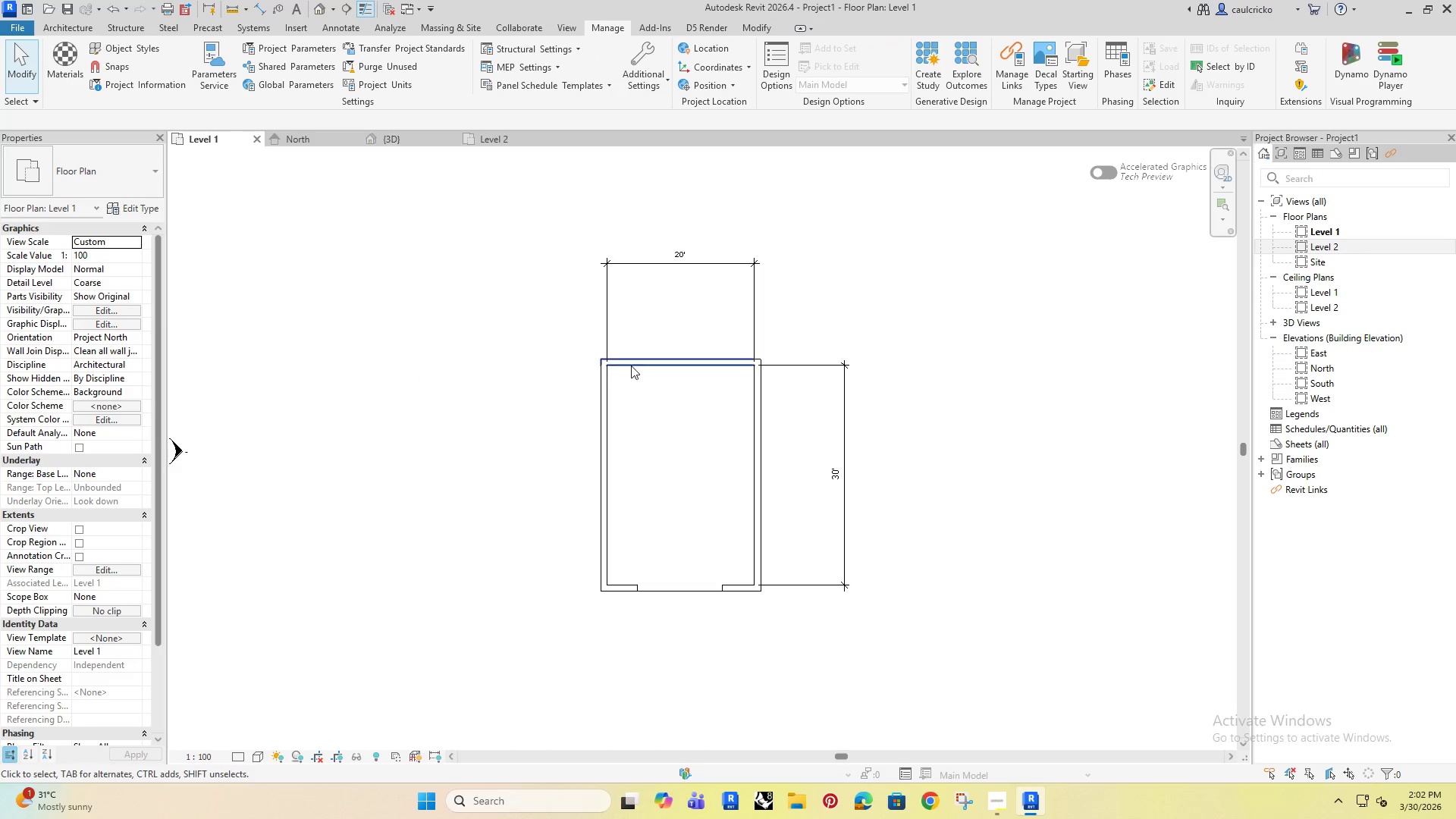 
left_click([640, 366])
 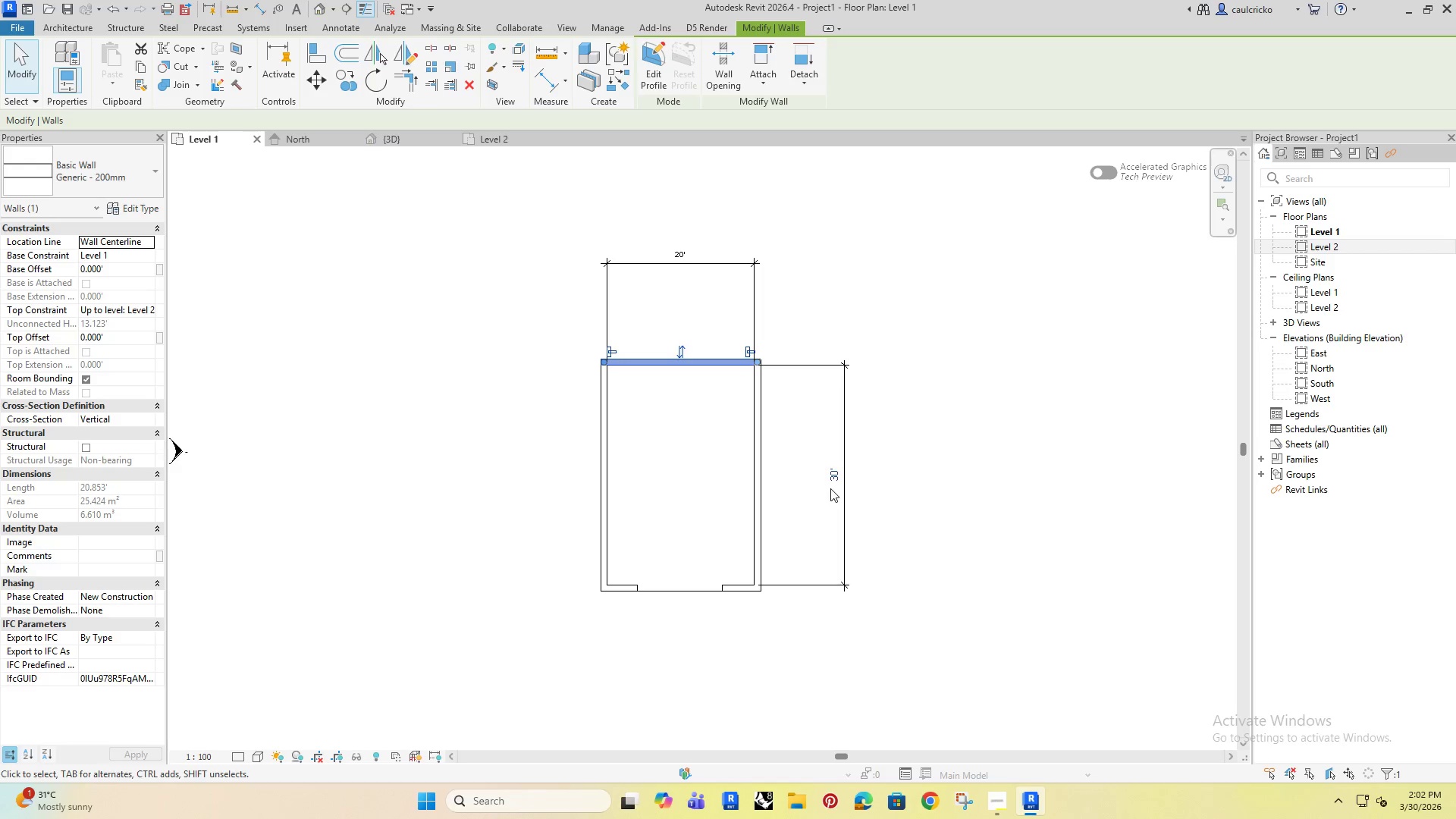 
left_click([833, 480])
 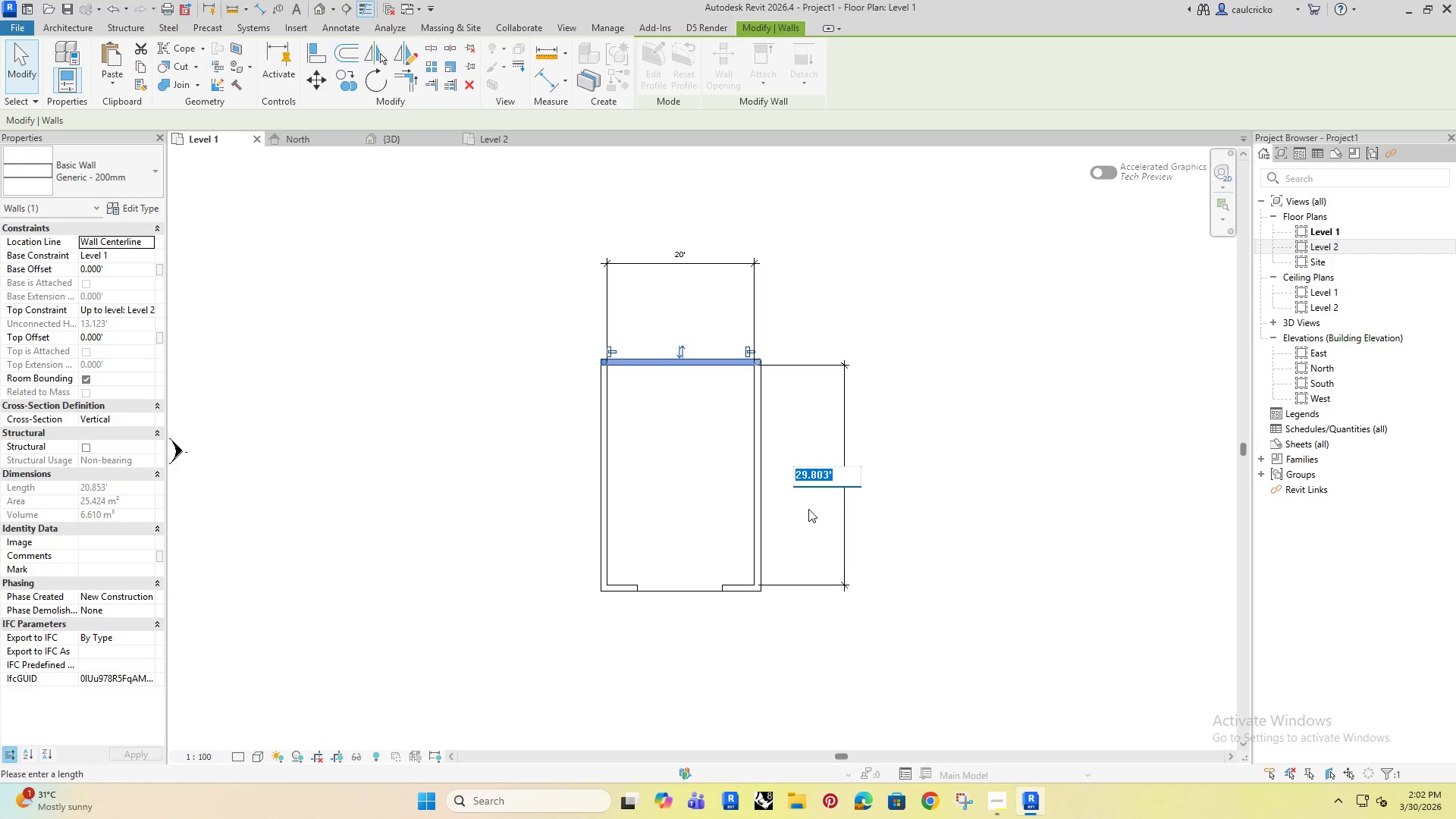 
type(30)
 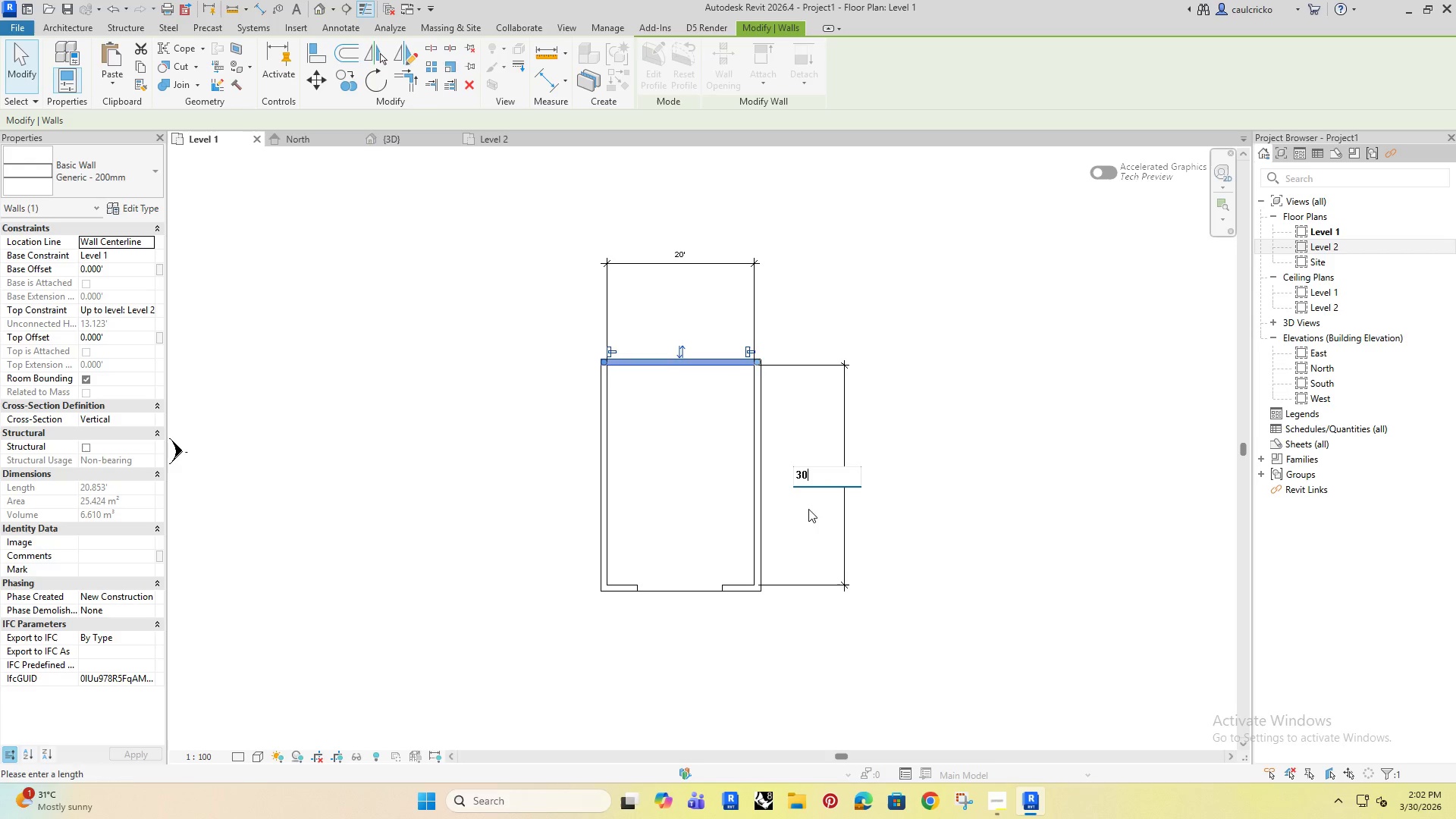 
key(Enter)
 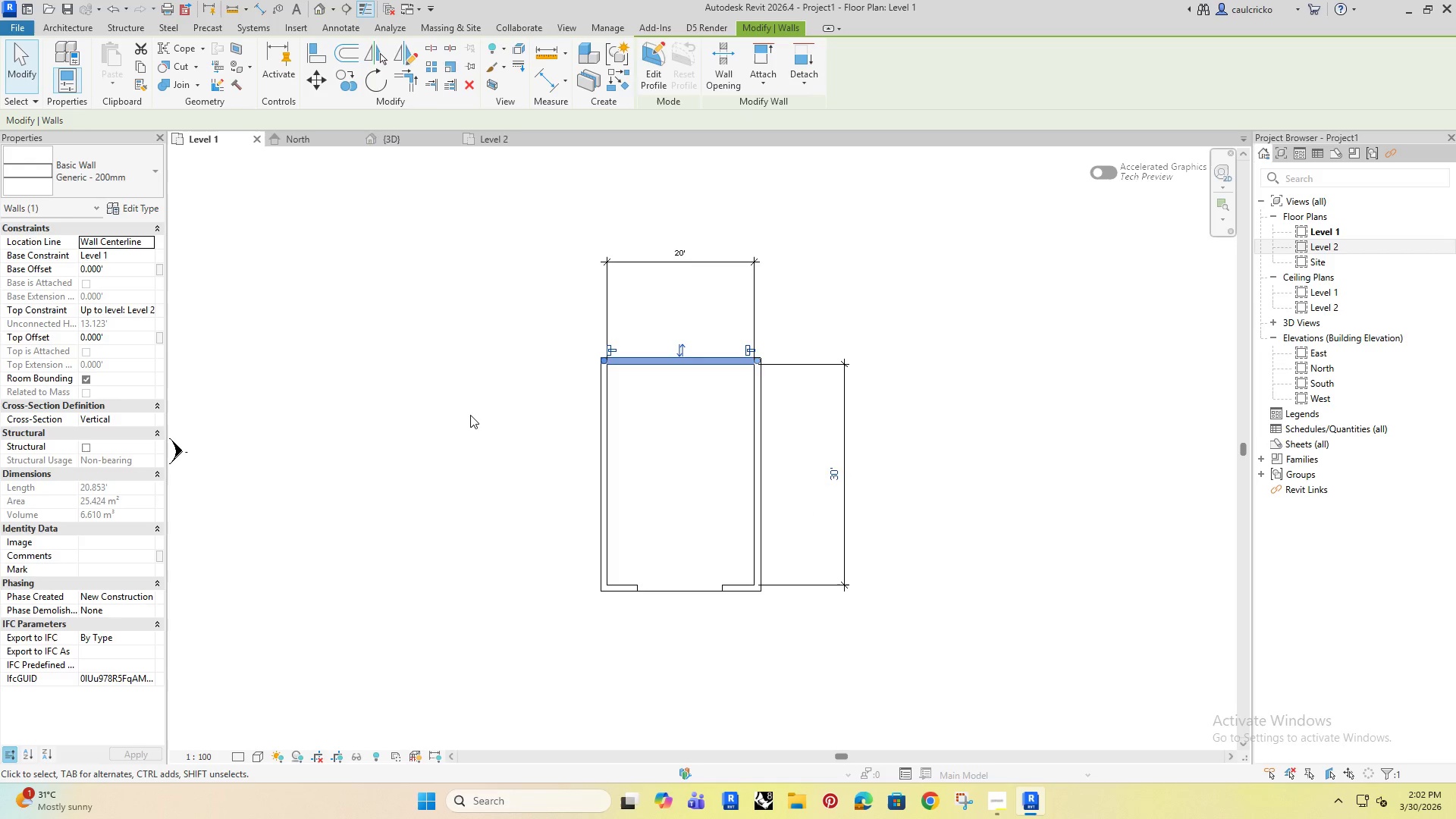 
left_click([472, 411])
 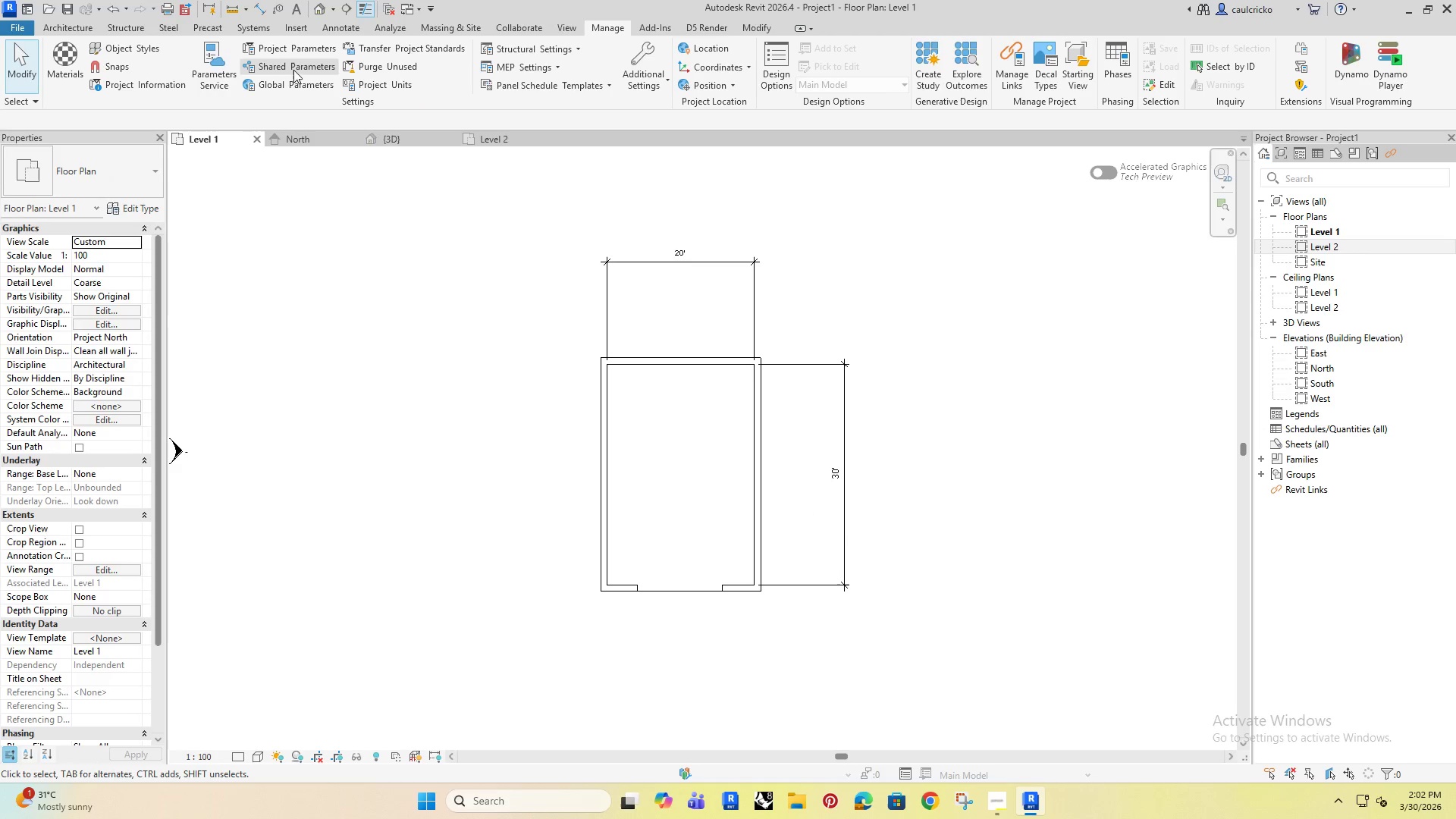 
left_click([386, 89])
 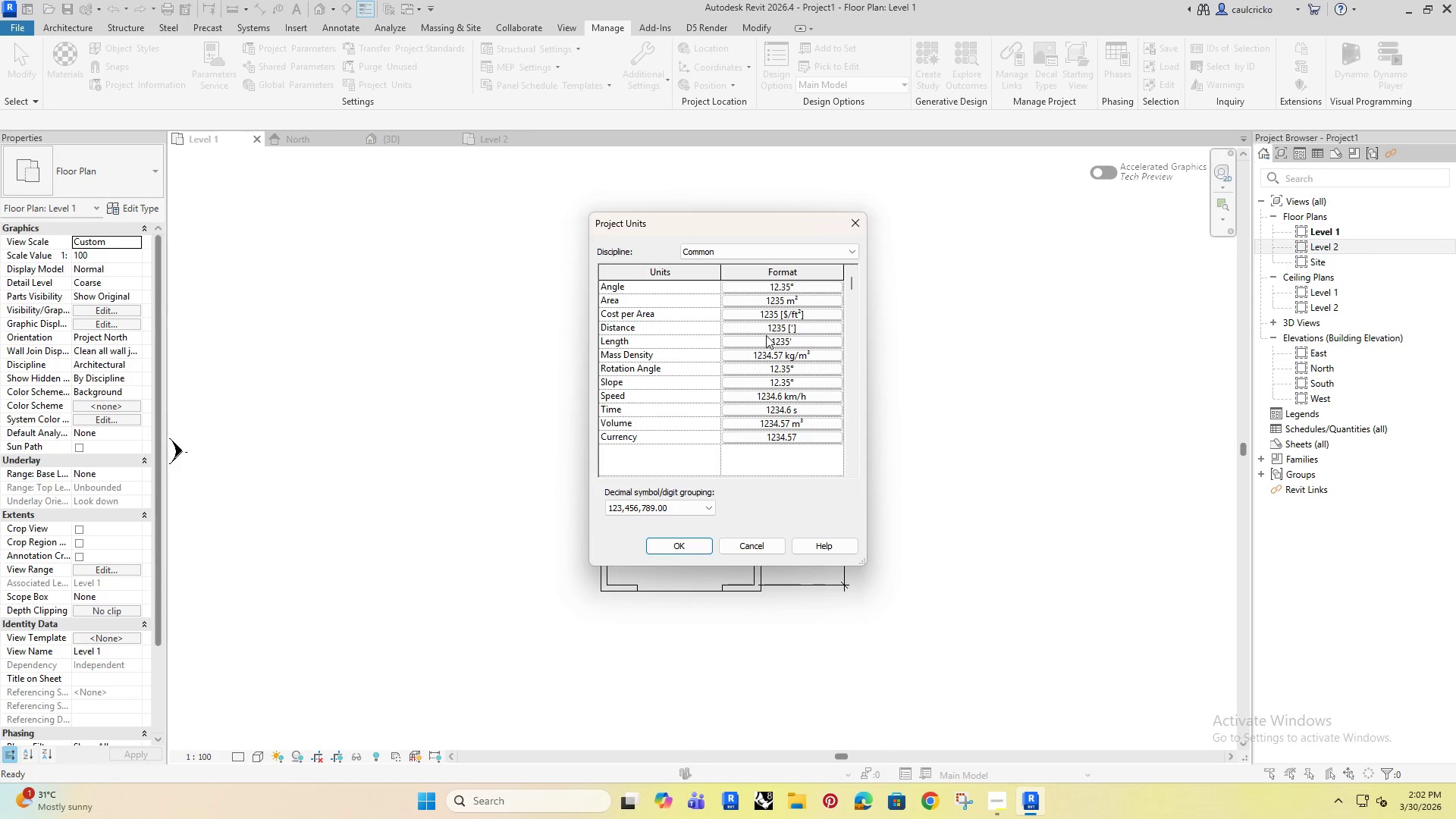 
left_click([766, 328])
 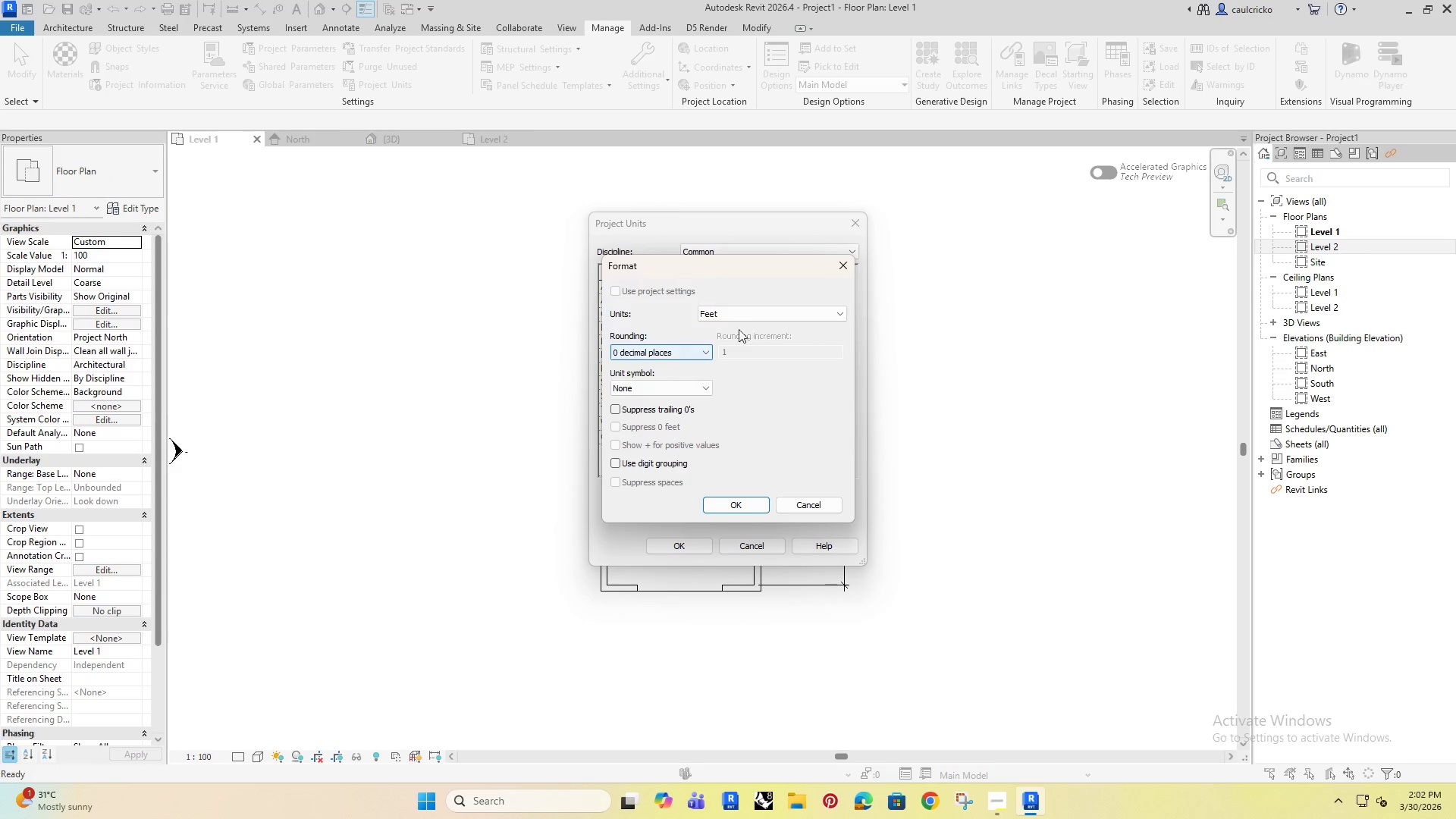 
left_click([749, 316])
 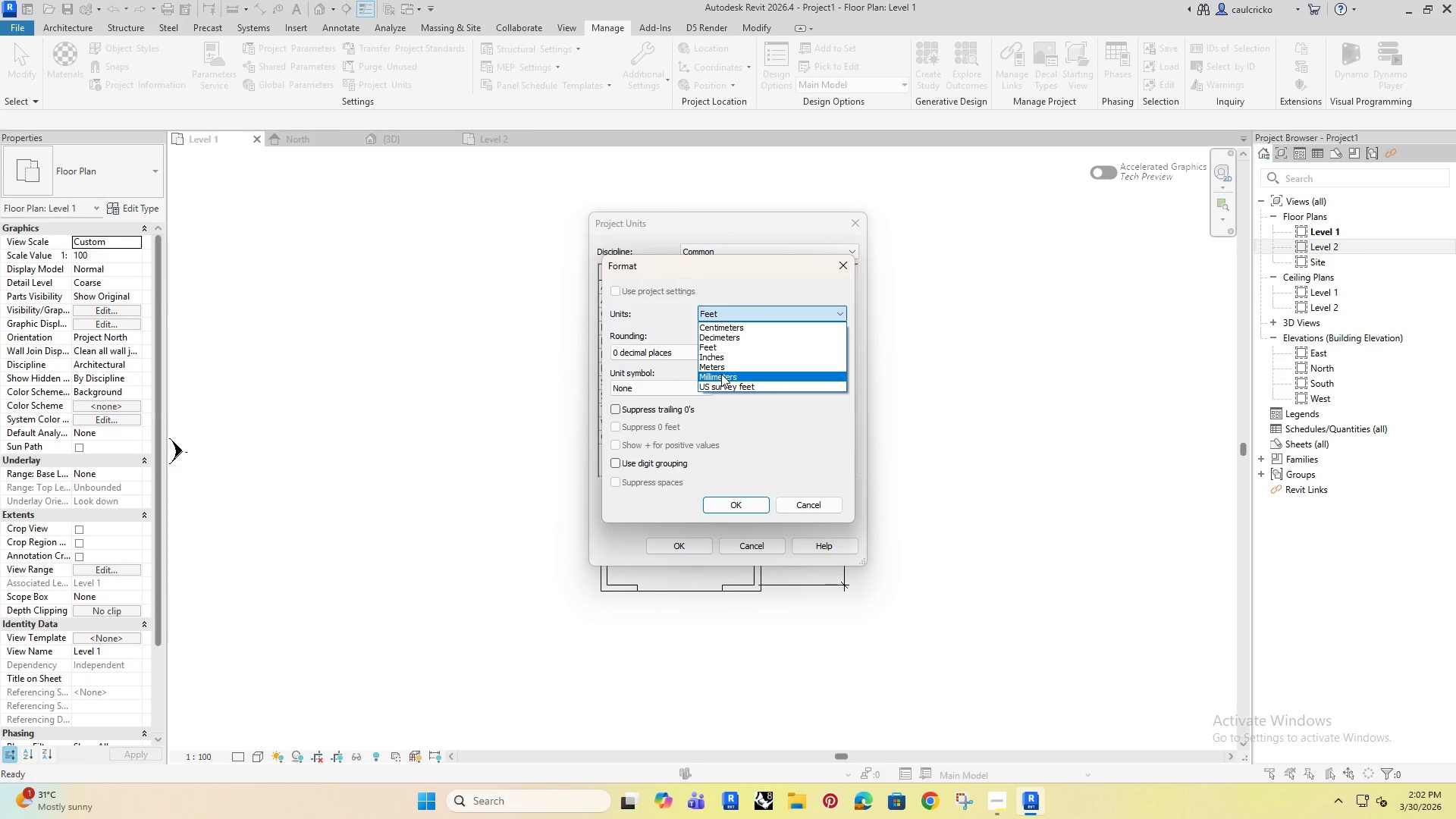 
left_click([721, 374])
 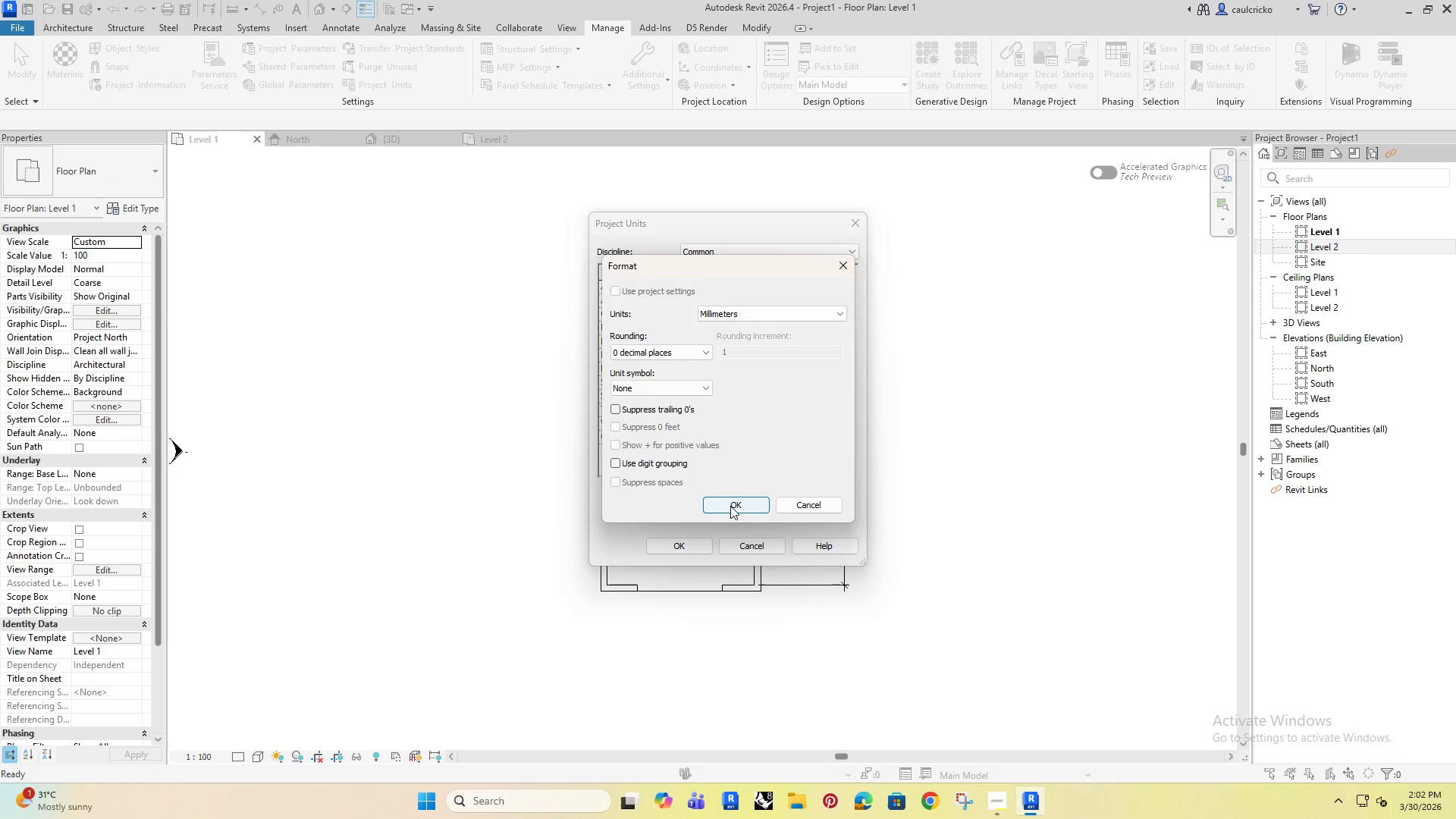 
left_click([730, 506])
 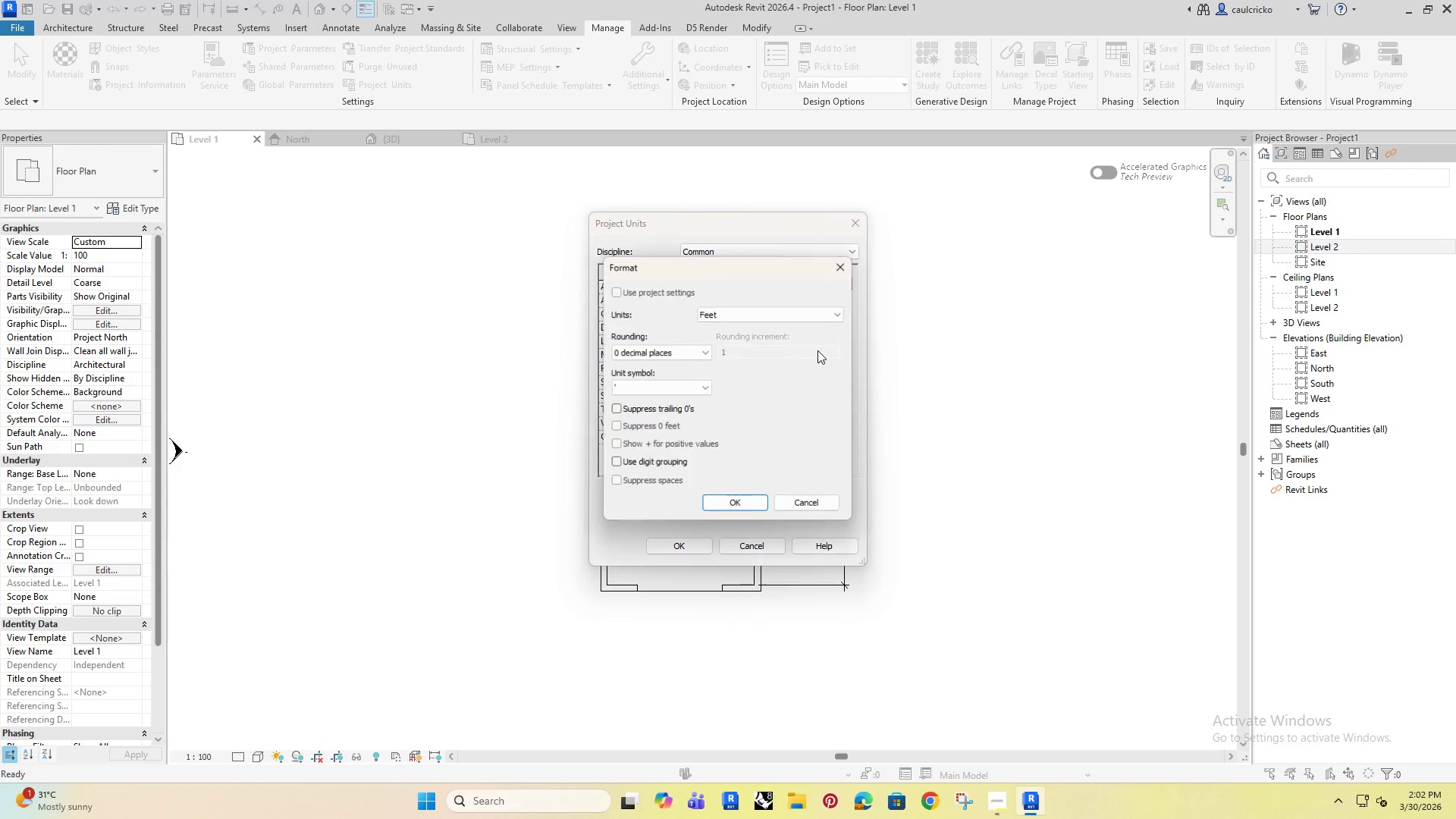 
left_click([723, 316])
 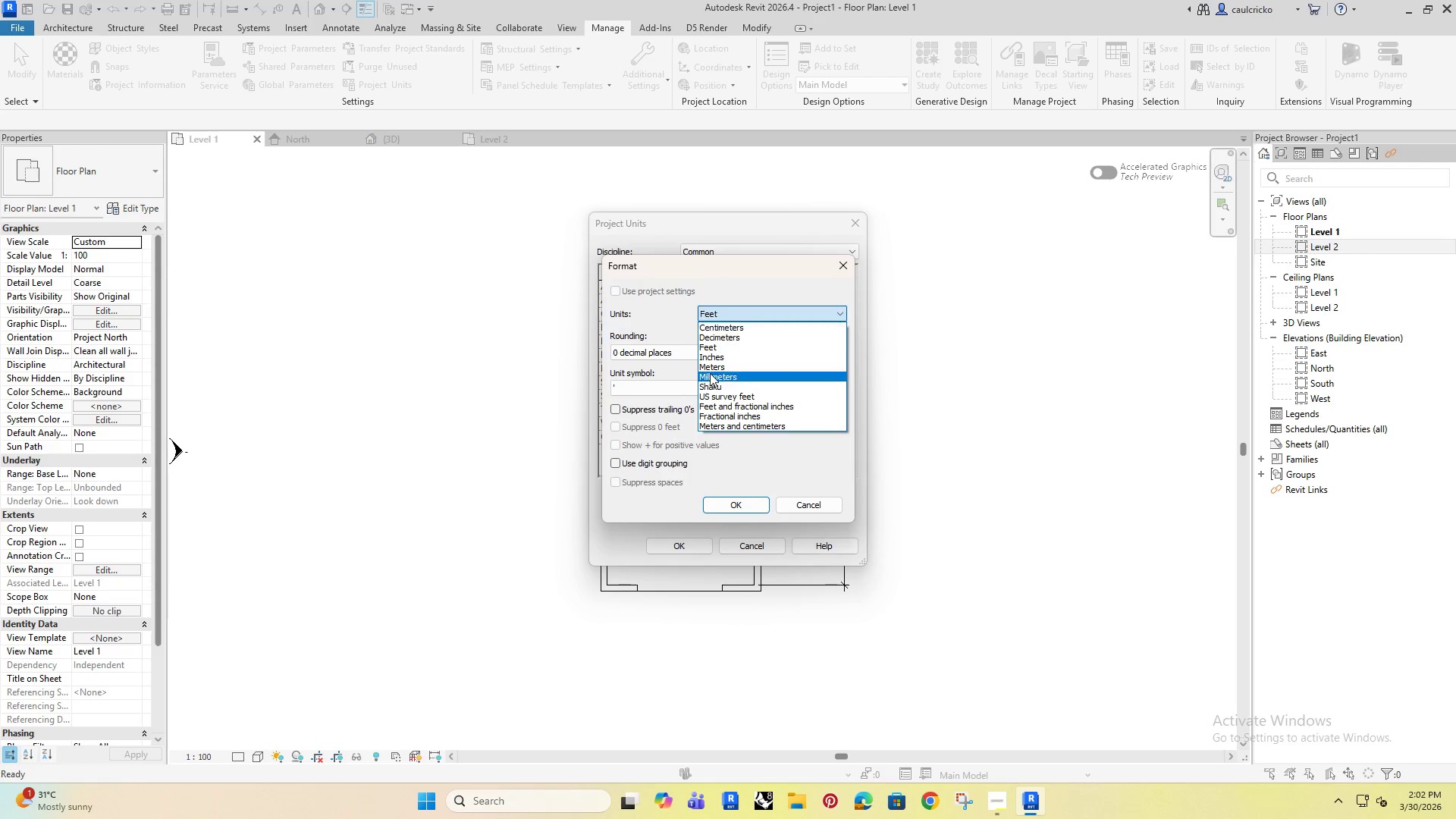 
left_click([717, 378])
 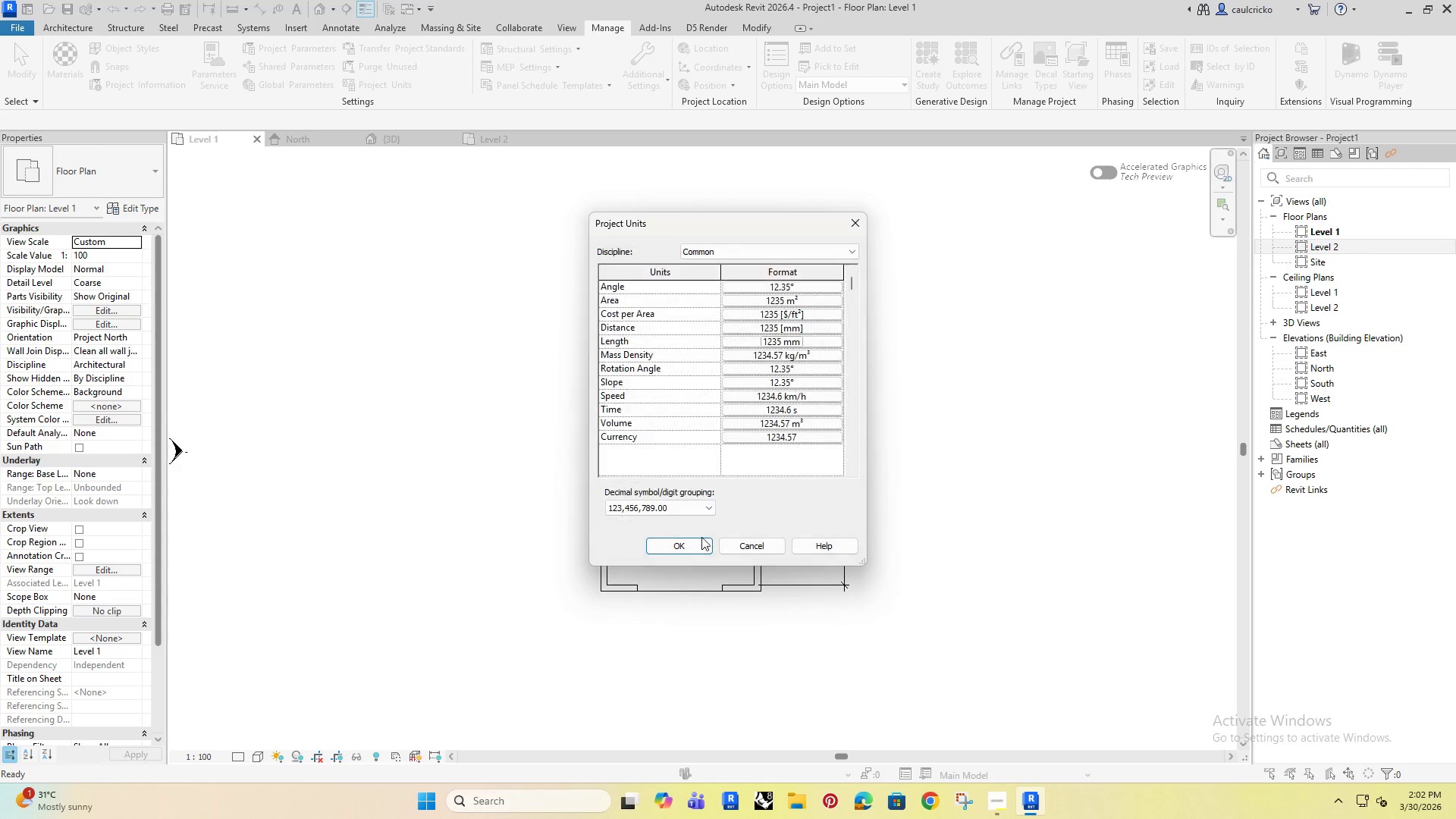 
double_click([692, 551])
 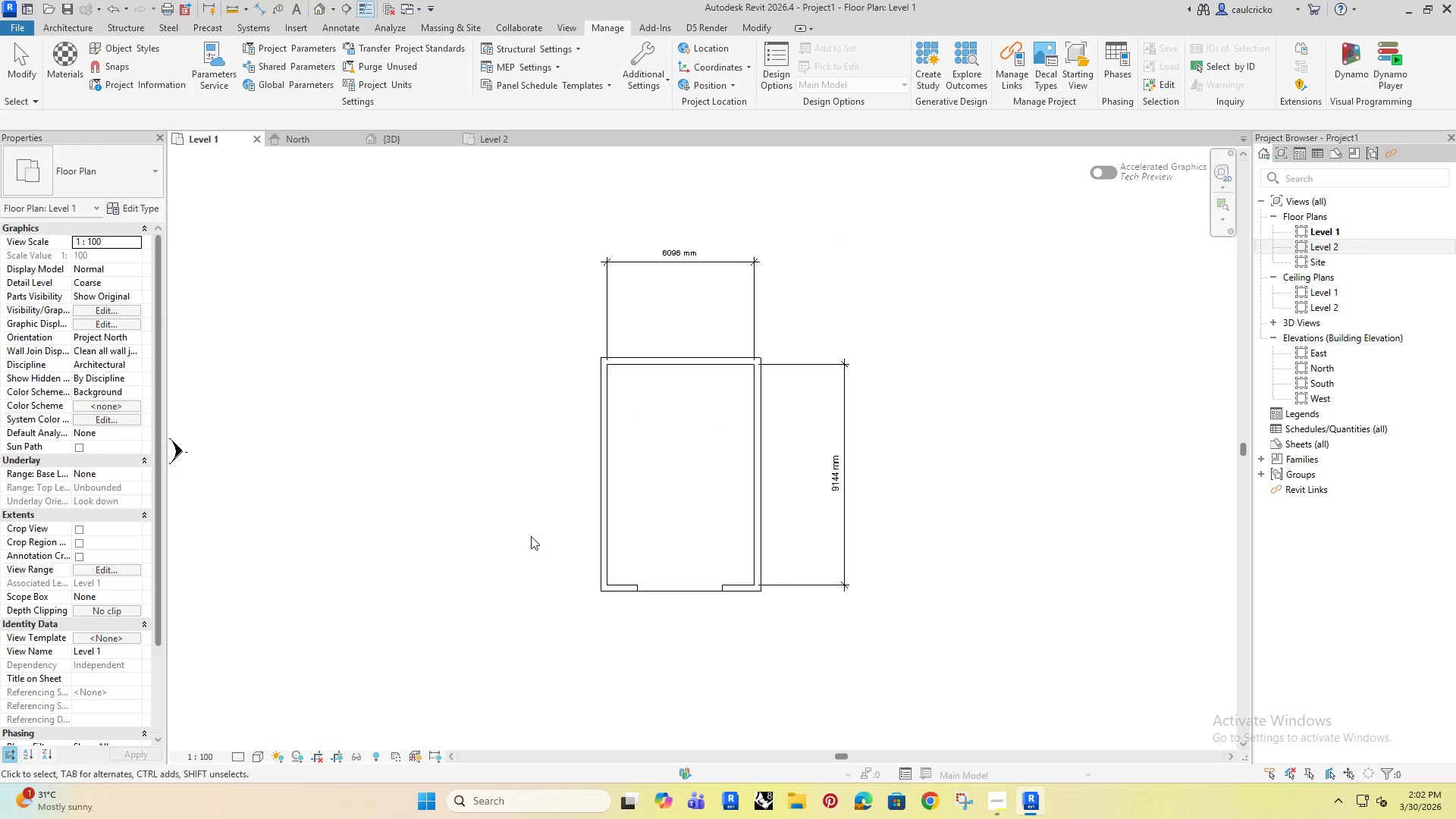 
left_click([457, 522])
 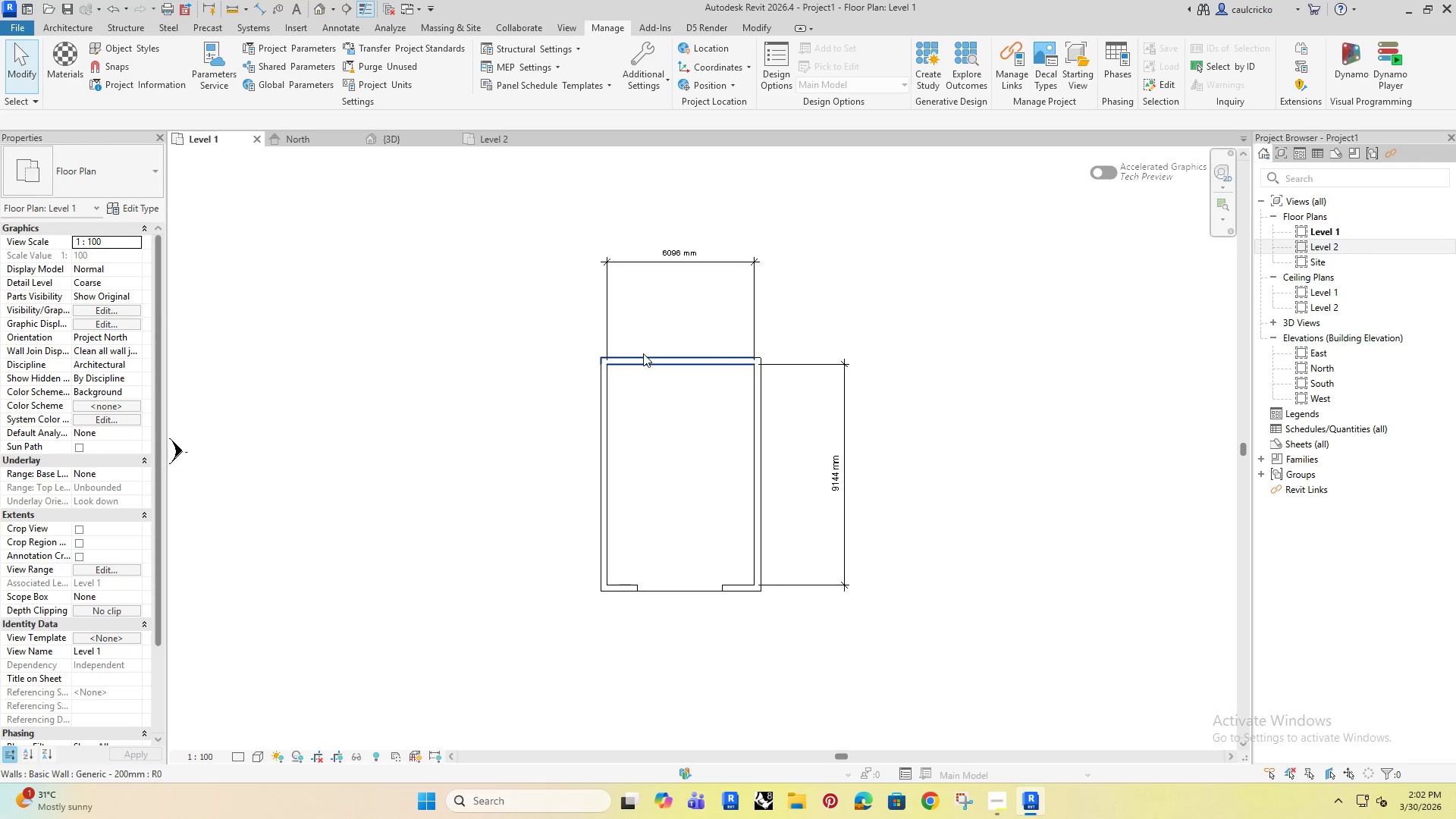 
left_click([629, 386])
 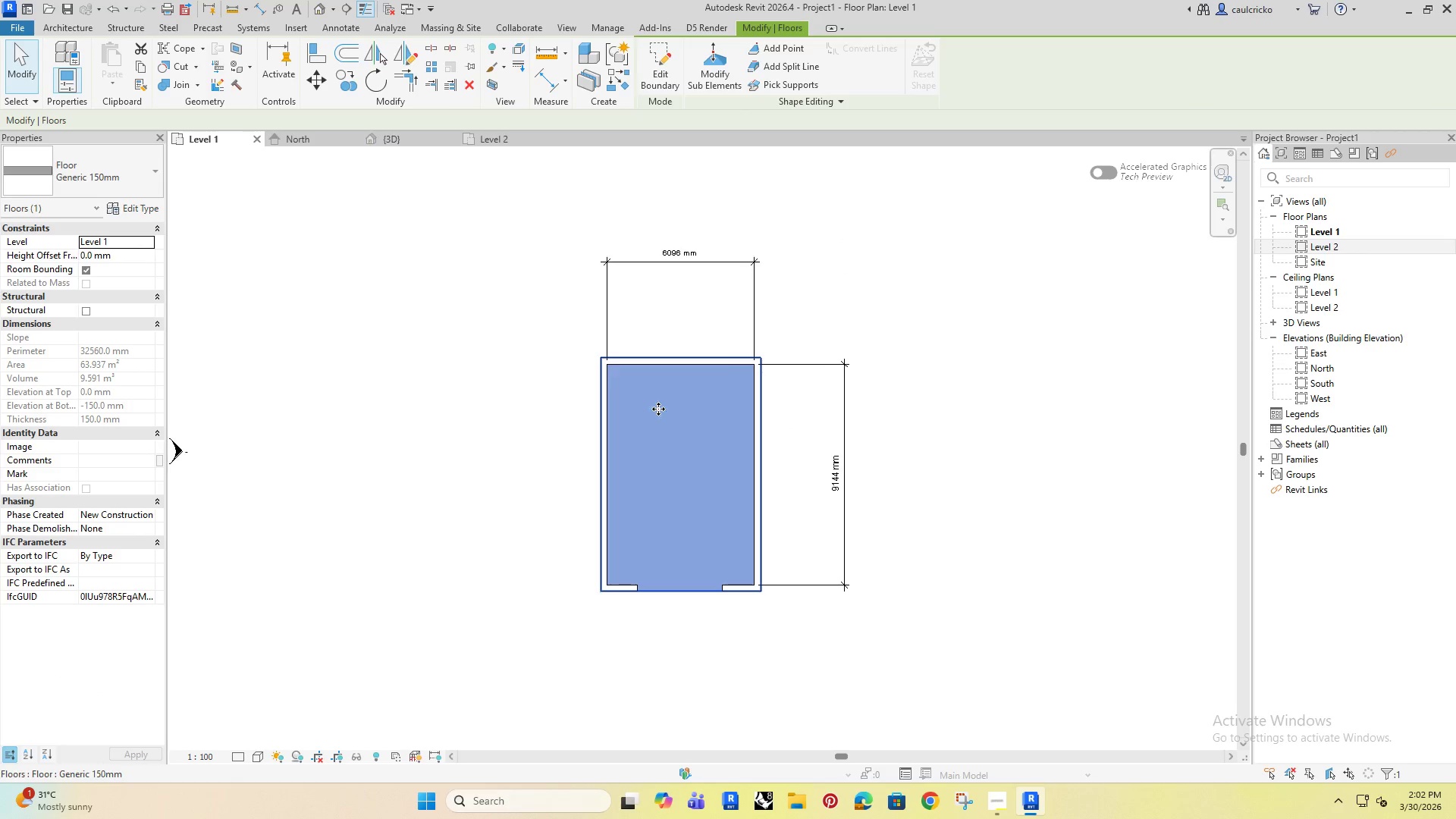 
scroll: coordinate [651, 390], scroll_direction: up, amount: 4.0
 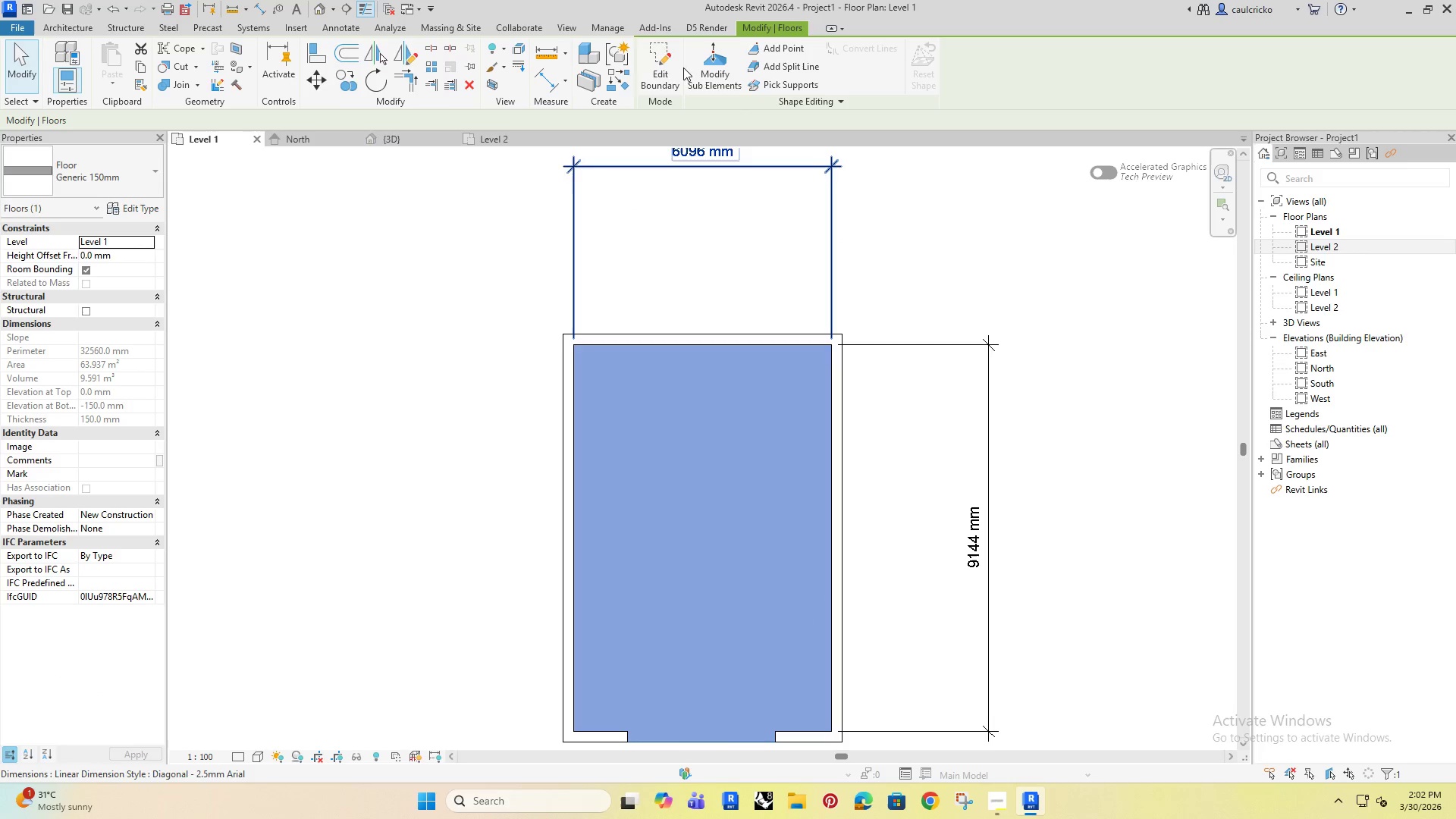 
left_click([661, 67])
 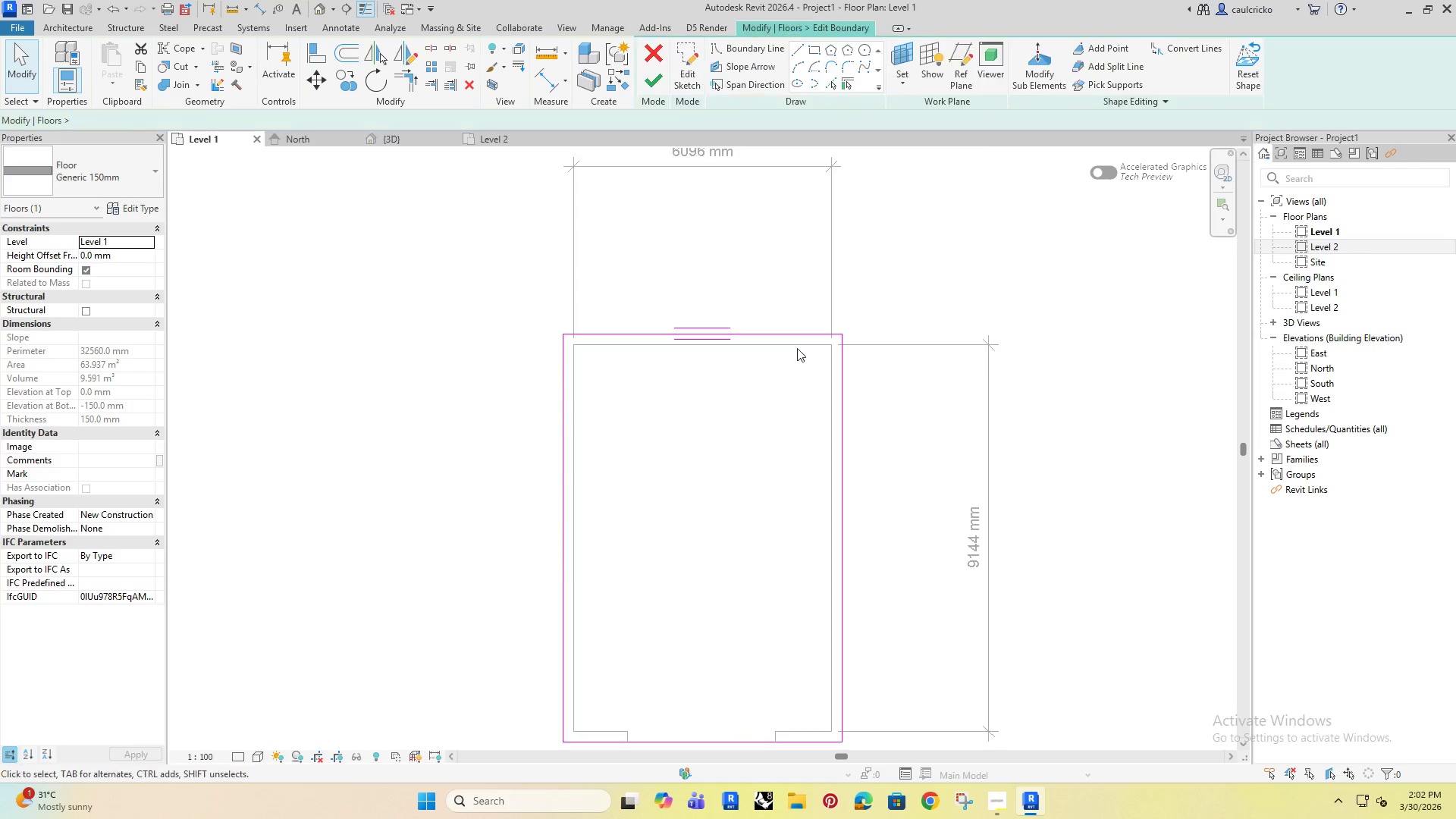 
scroll: coordinate [814, 347], scroll_direction: up, amount: 5.0
 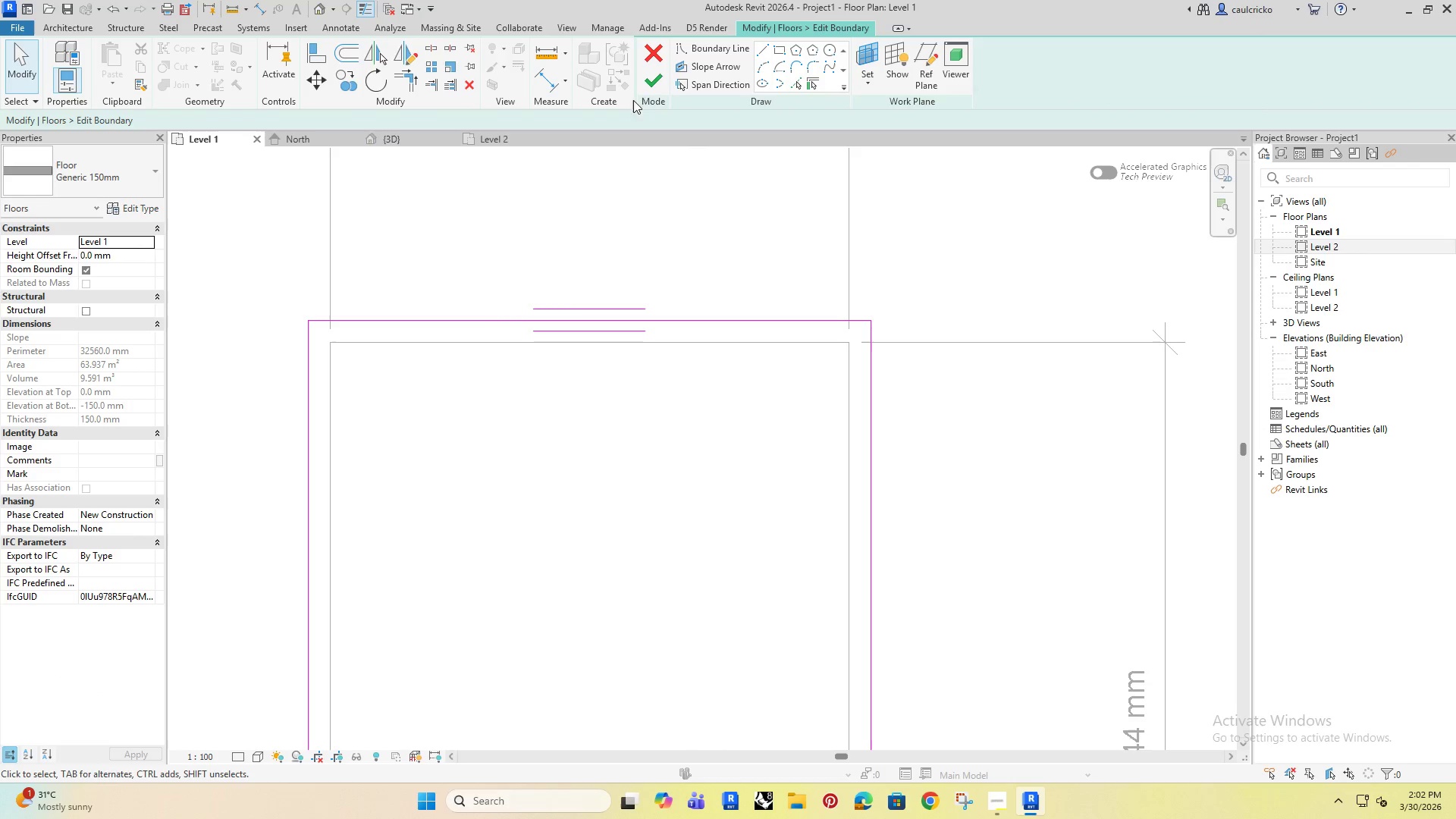 
left_click([650, 88])
 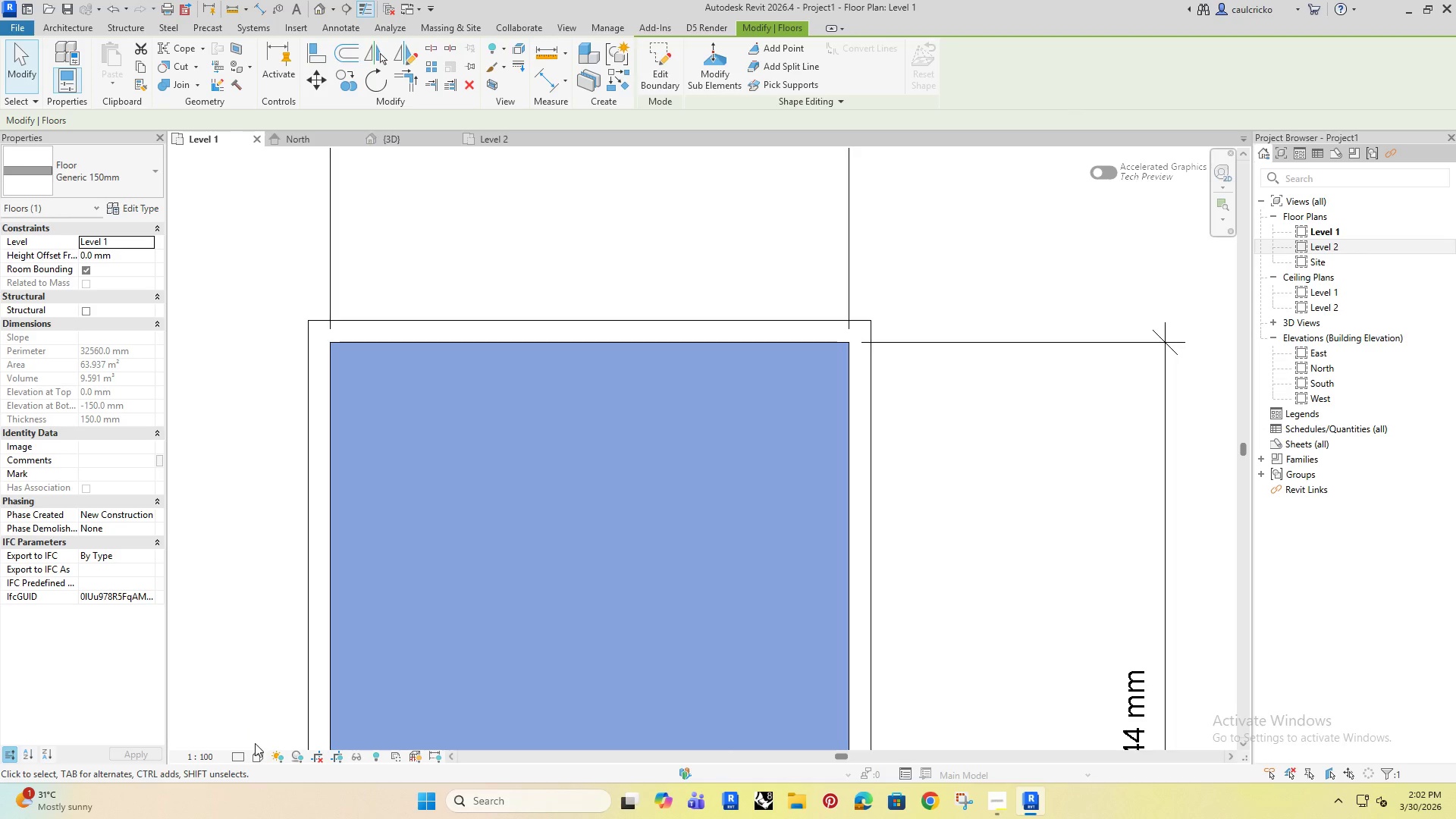 
left_click([242, 760])
 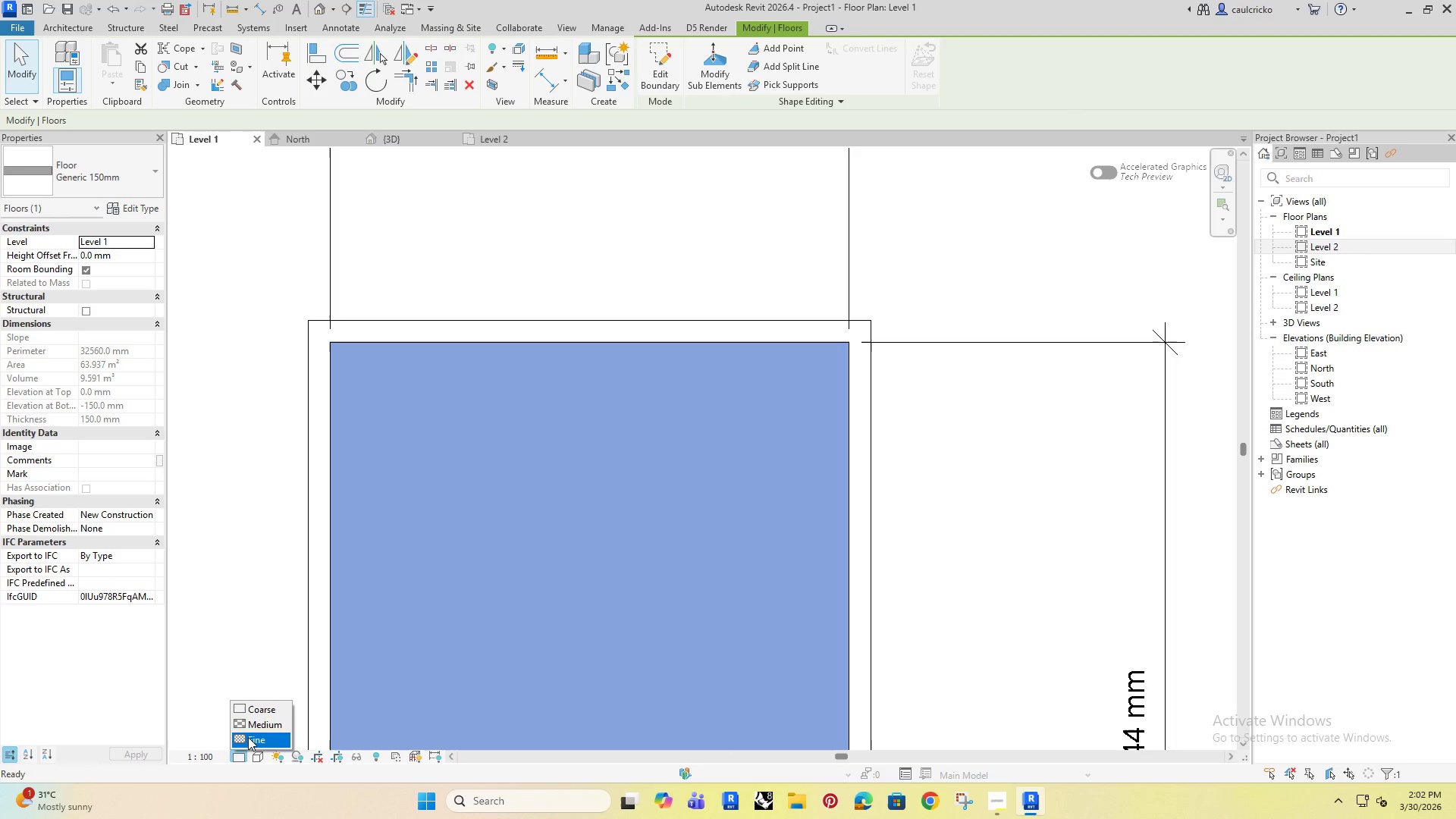 
left_click([248, 737])
 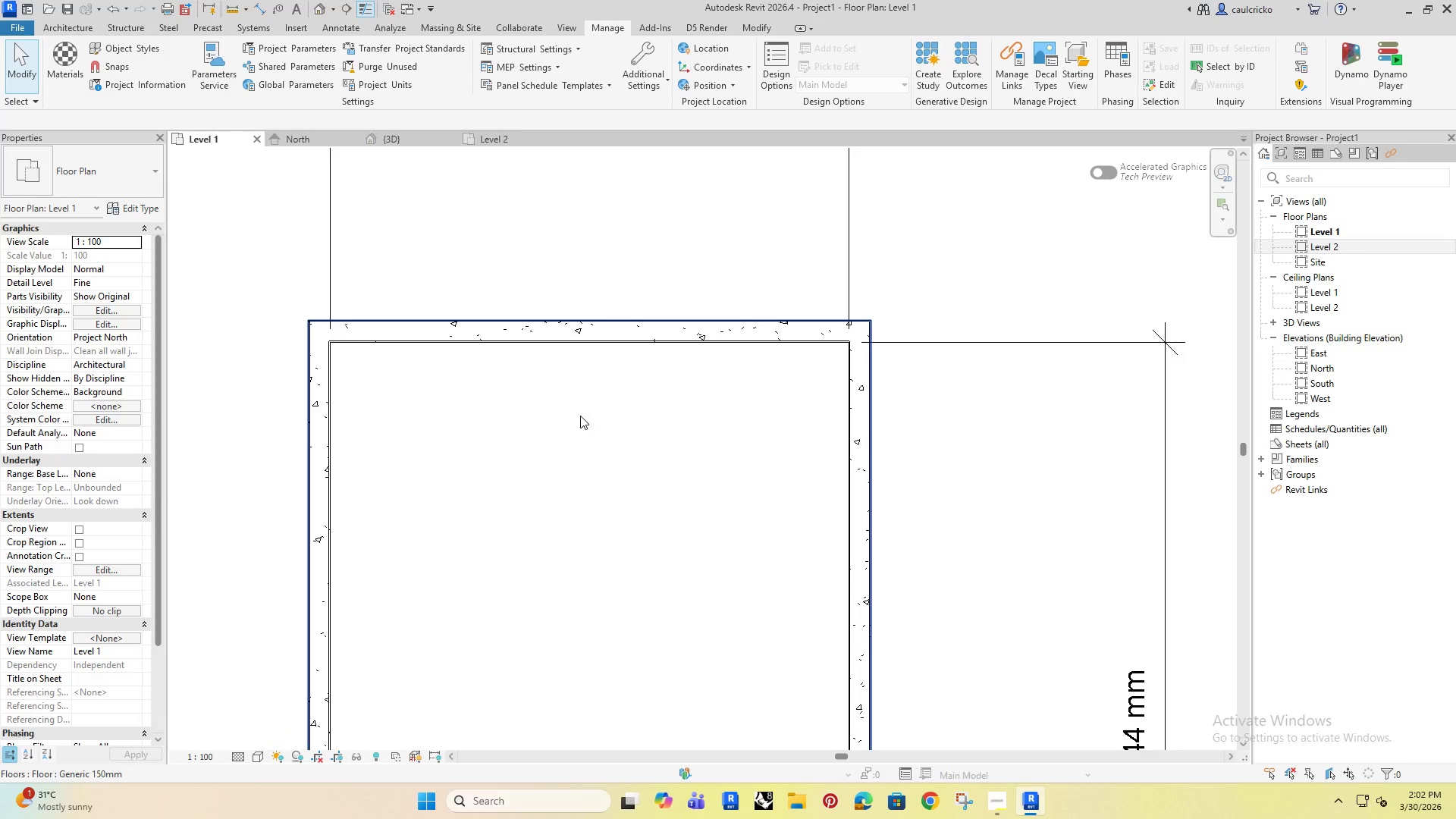 
left_click([553, 486])
 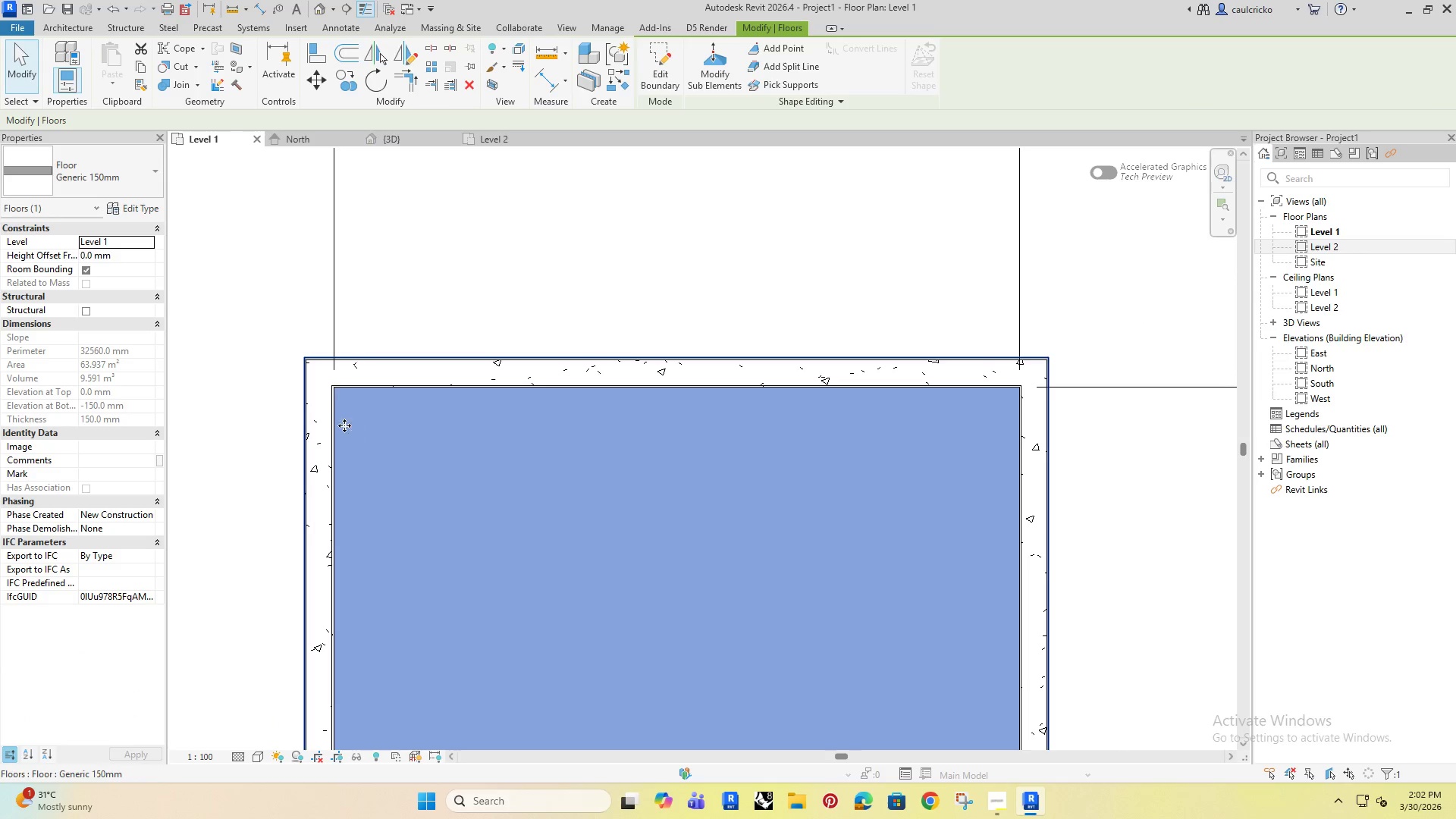 
scroll: coordinate [335, 380], scroll_direction: up, amount: 6.0
 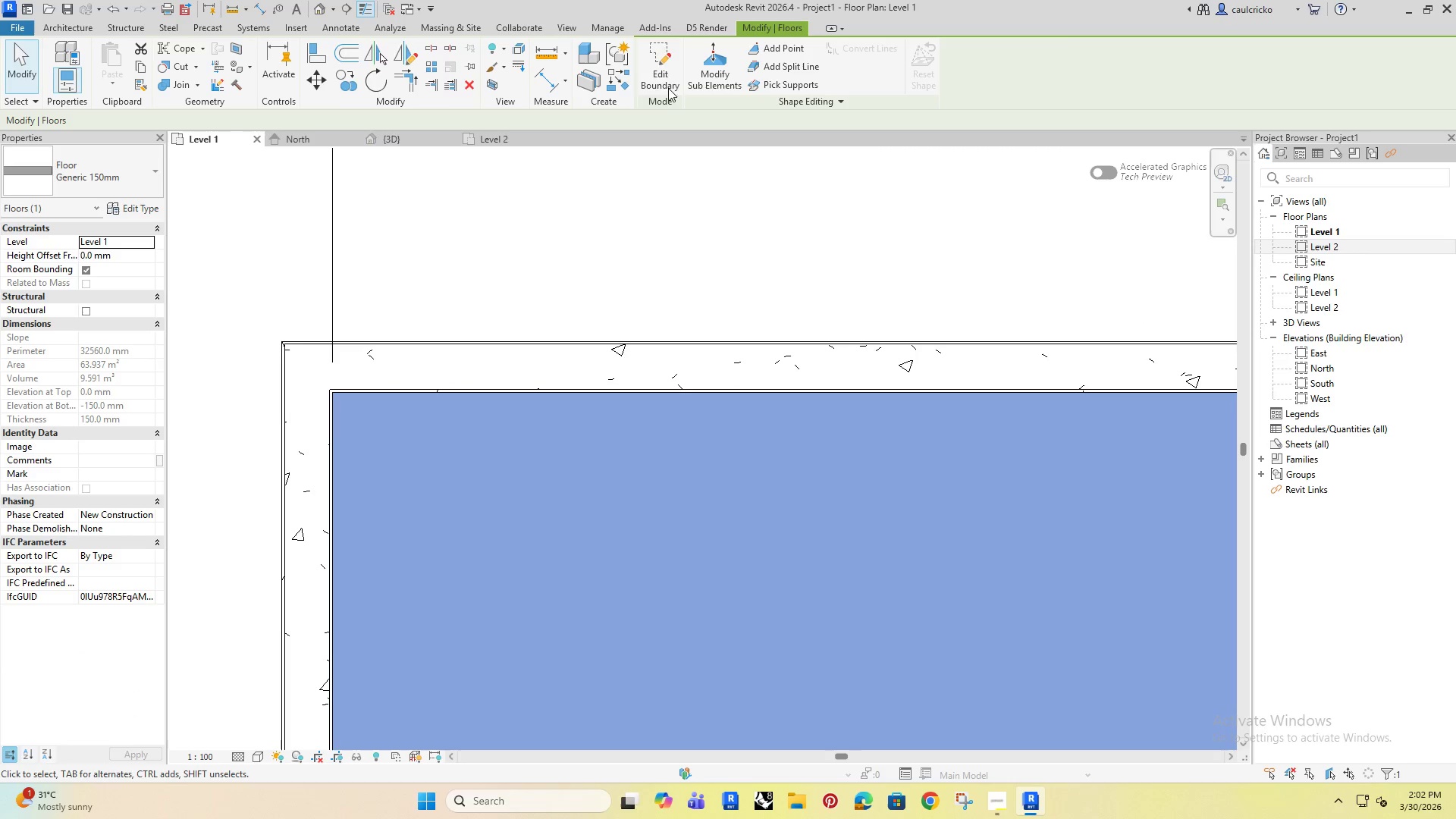 
left_click([657, 80])
 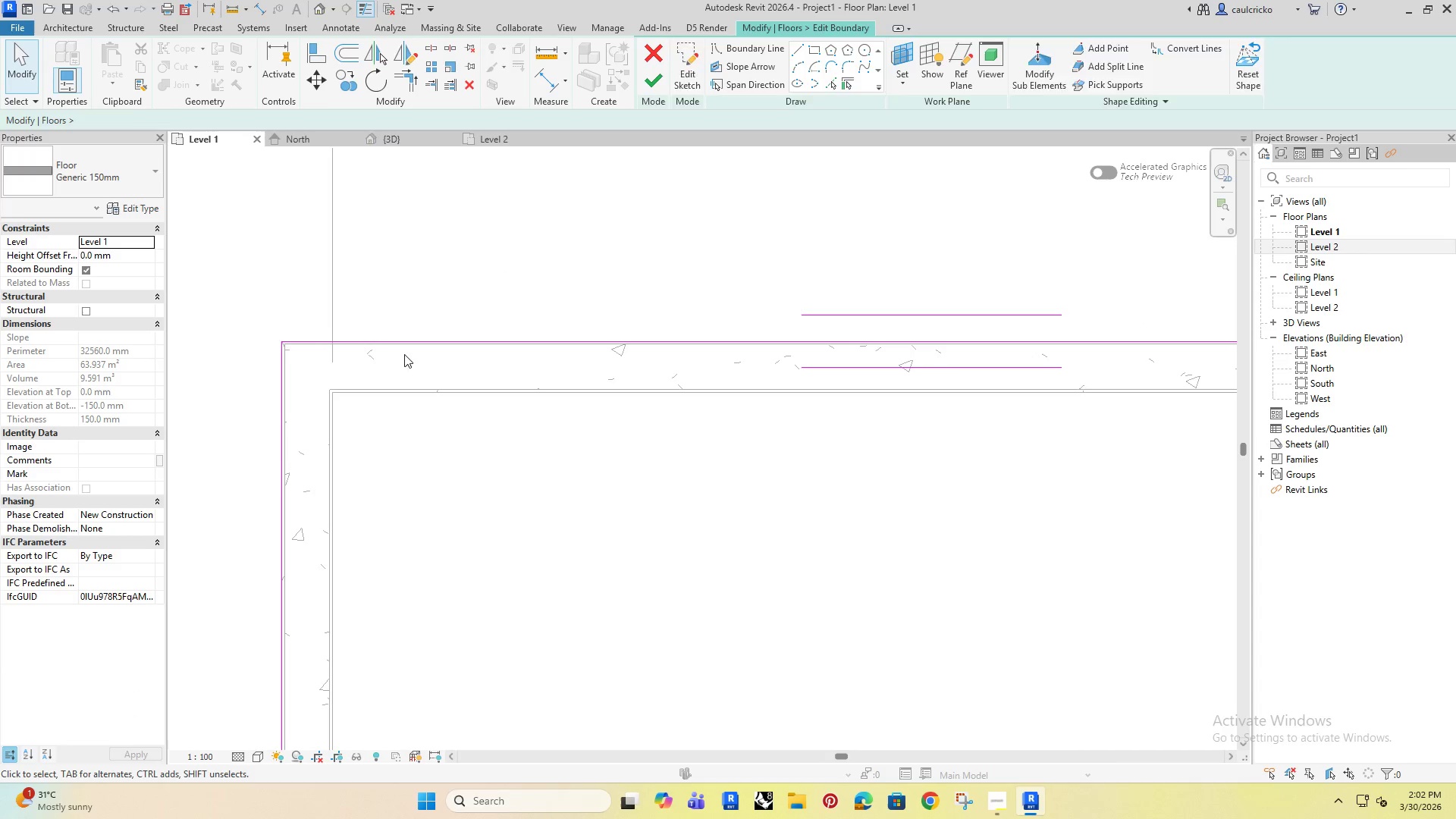 
scroll: coordinate [369, 362], scroll_direction: up, amount: 3.0
 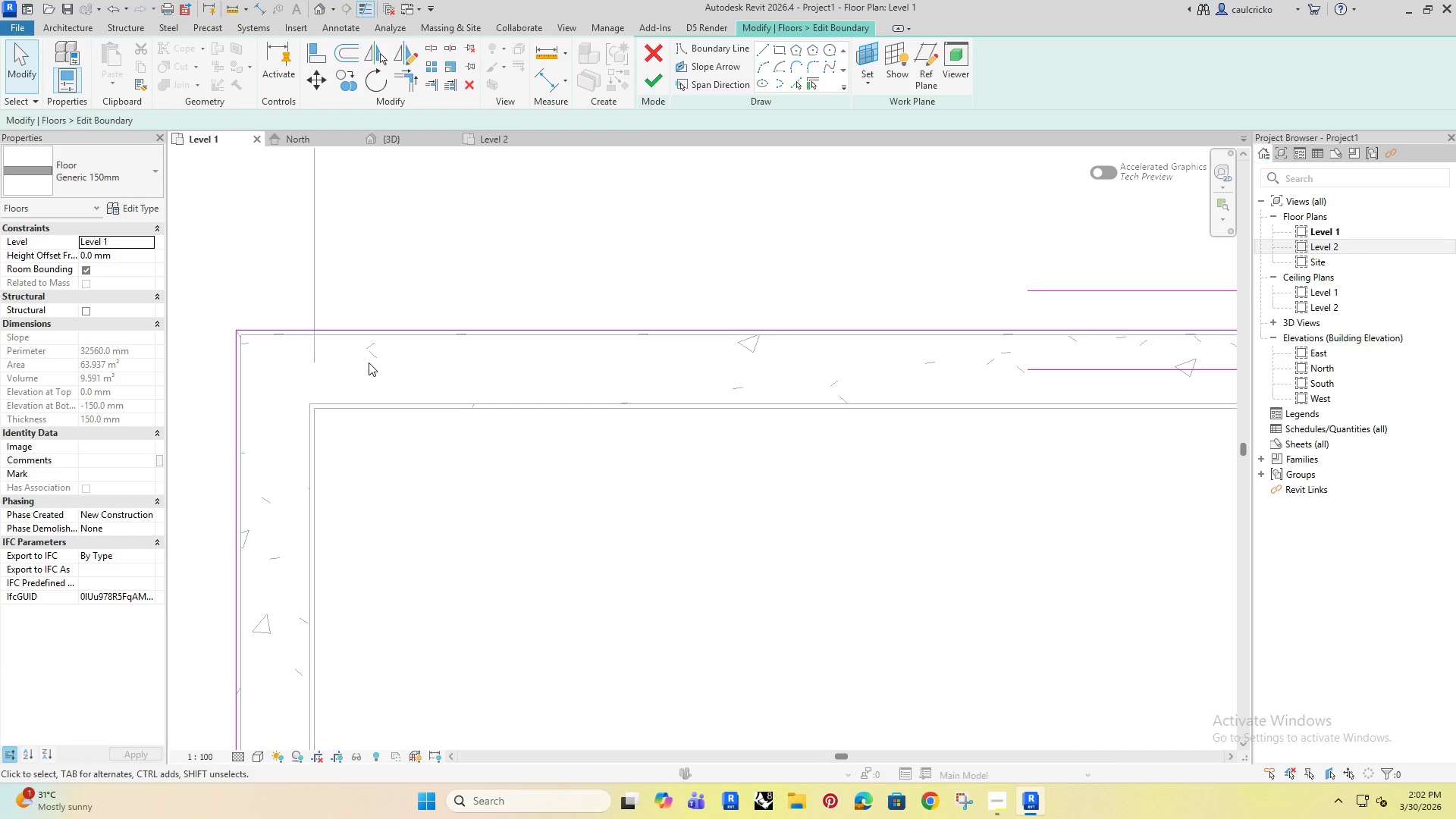 
type(al)
 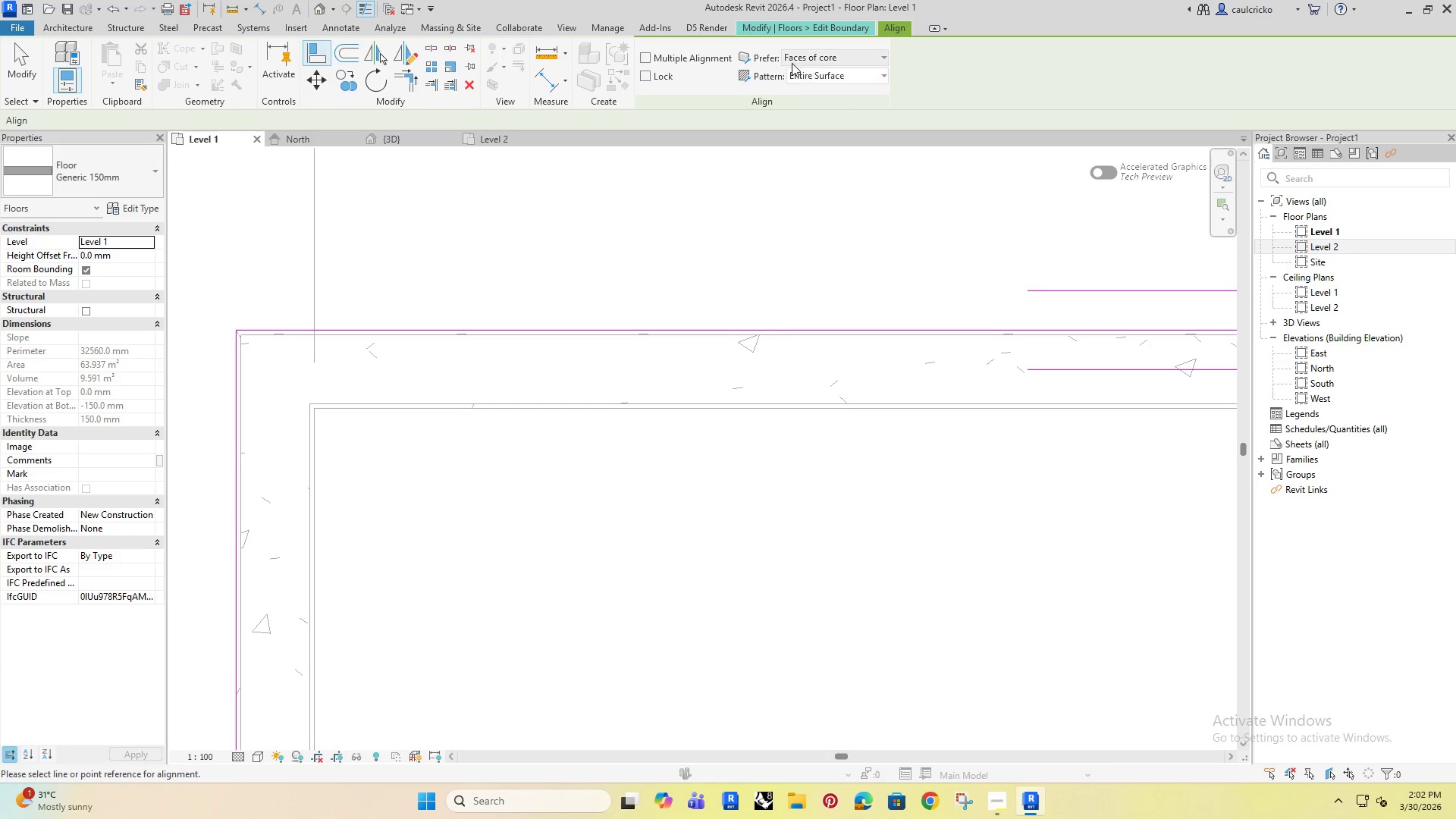 
left_click([805, 59])
 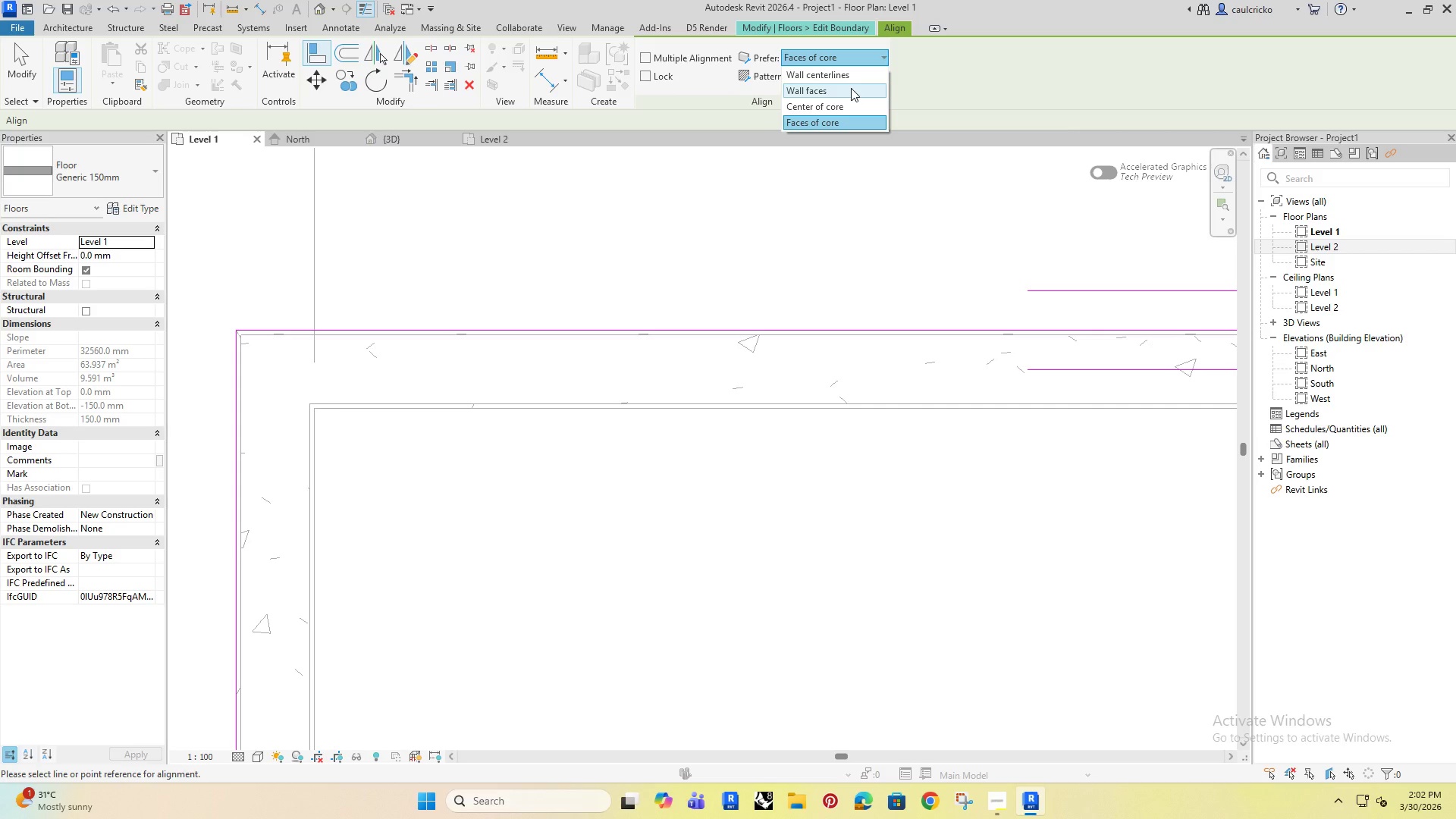 
left_click([822, 123])
 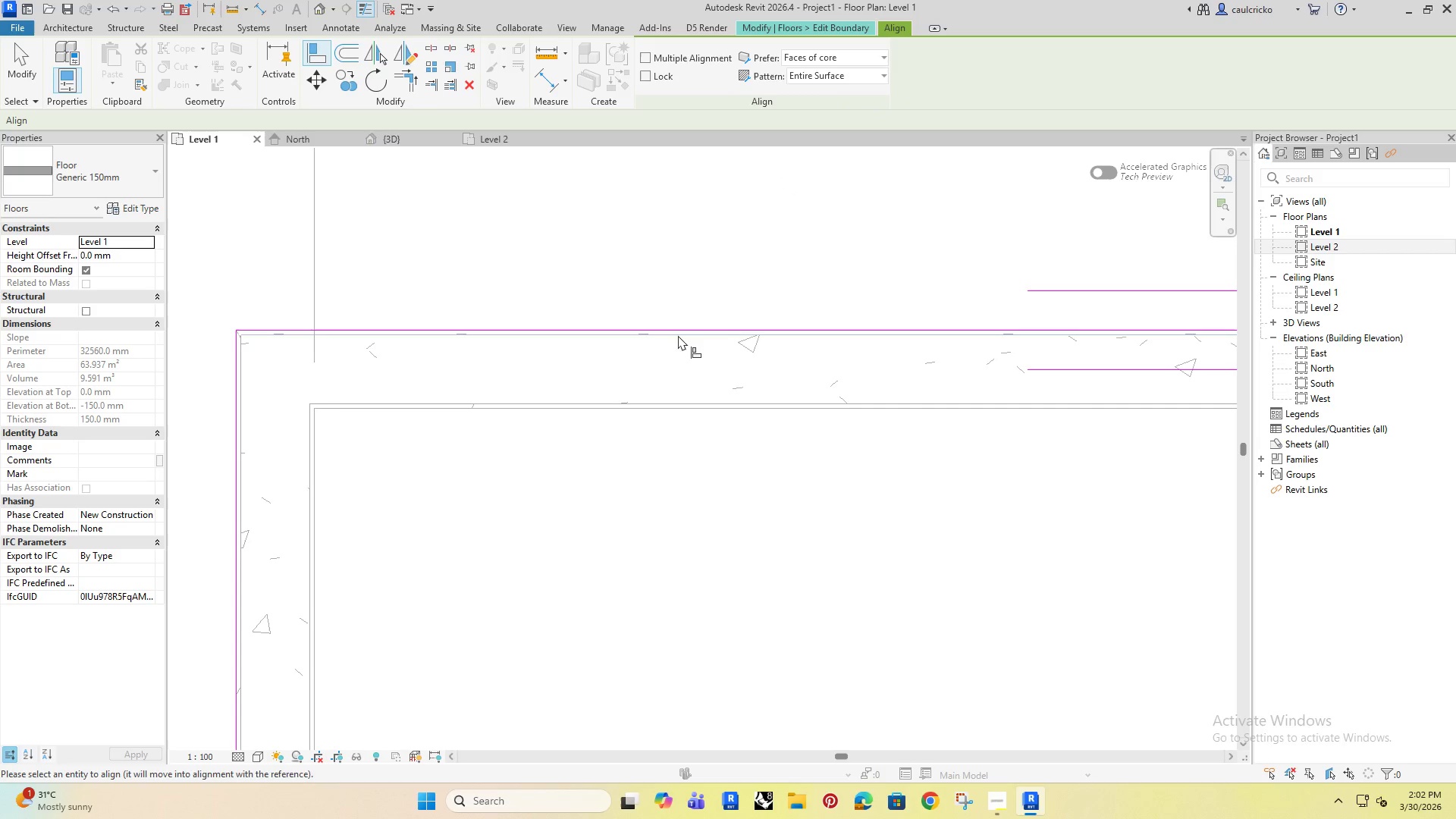 
double_click([679, 331])
 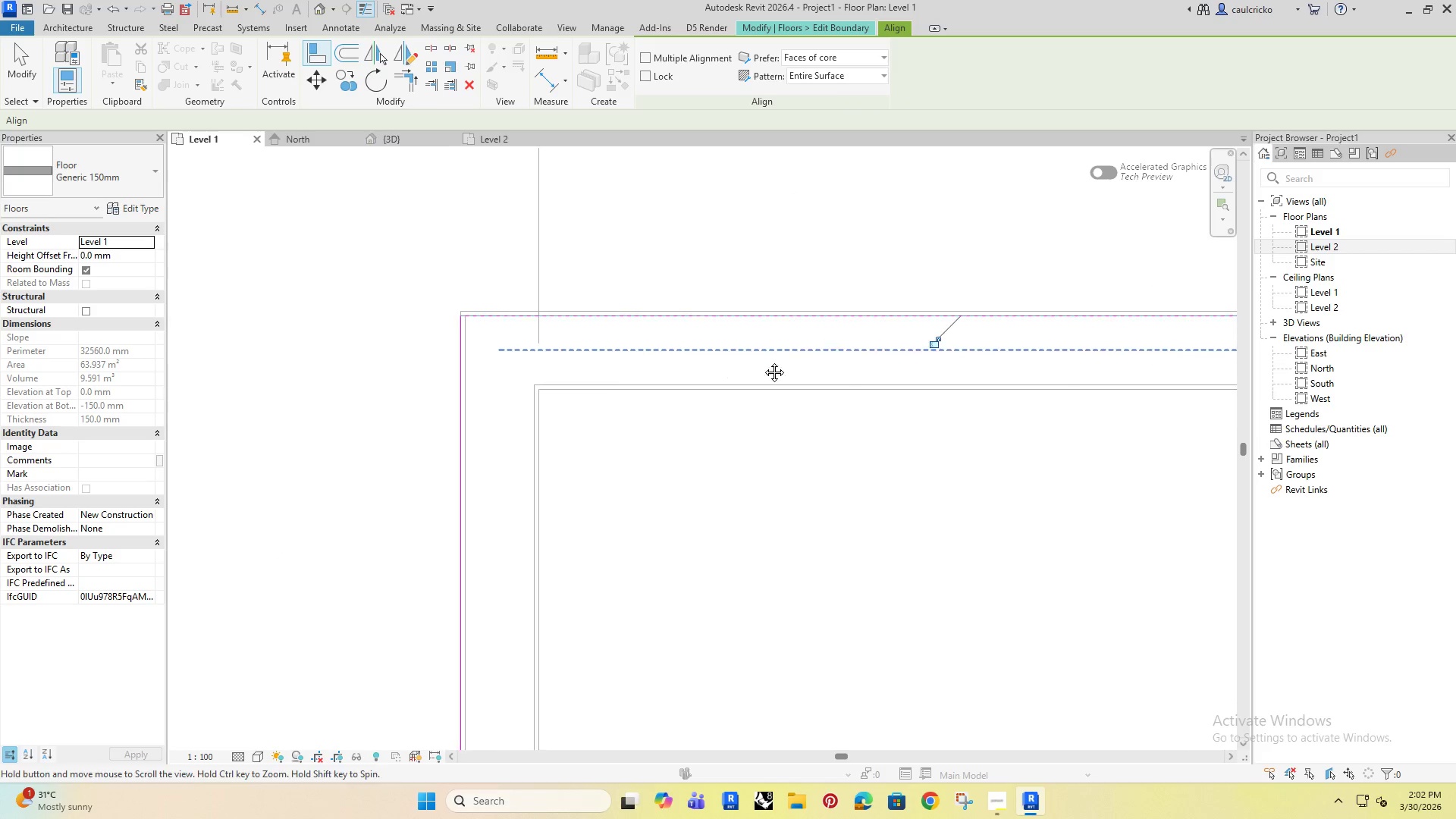 
scroll: coordinate [502, 362], scroll_direction: up, amount: 4.0
 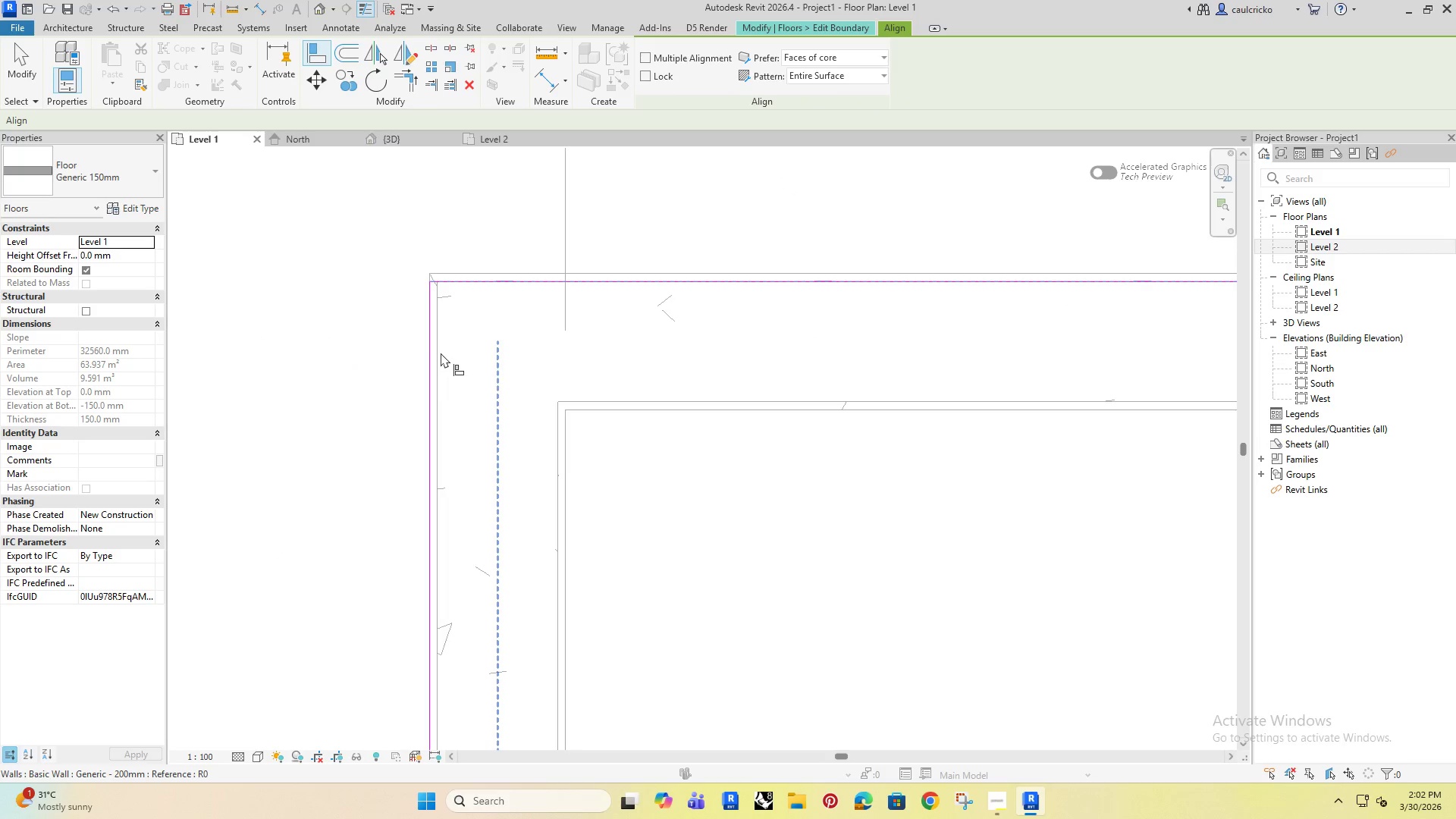 
key(Tab)
 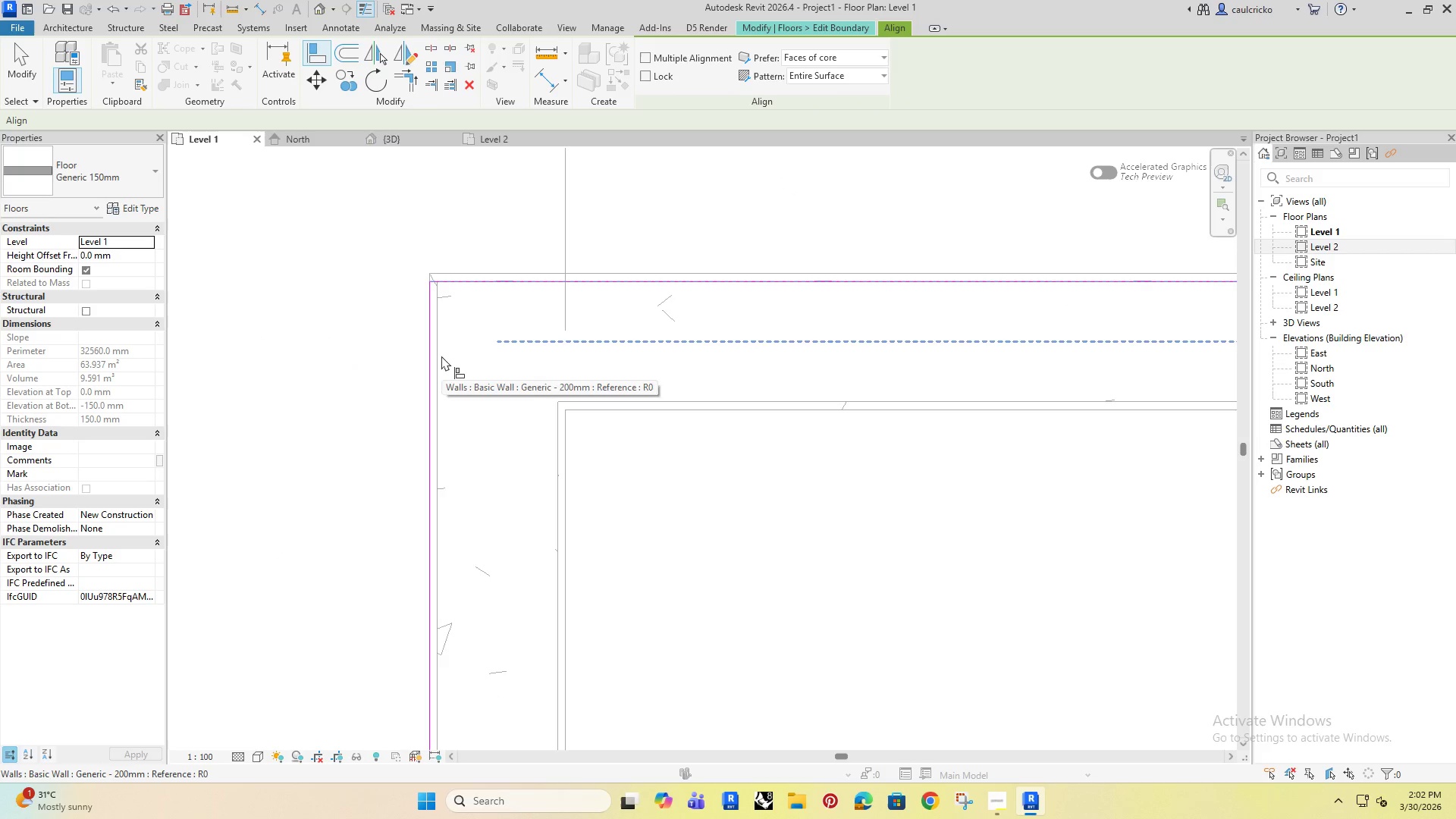 
key(Tab)
 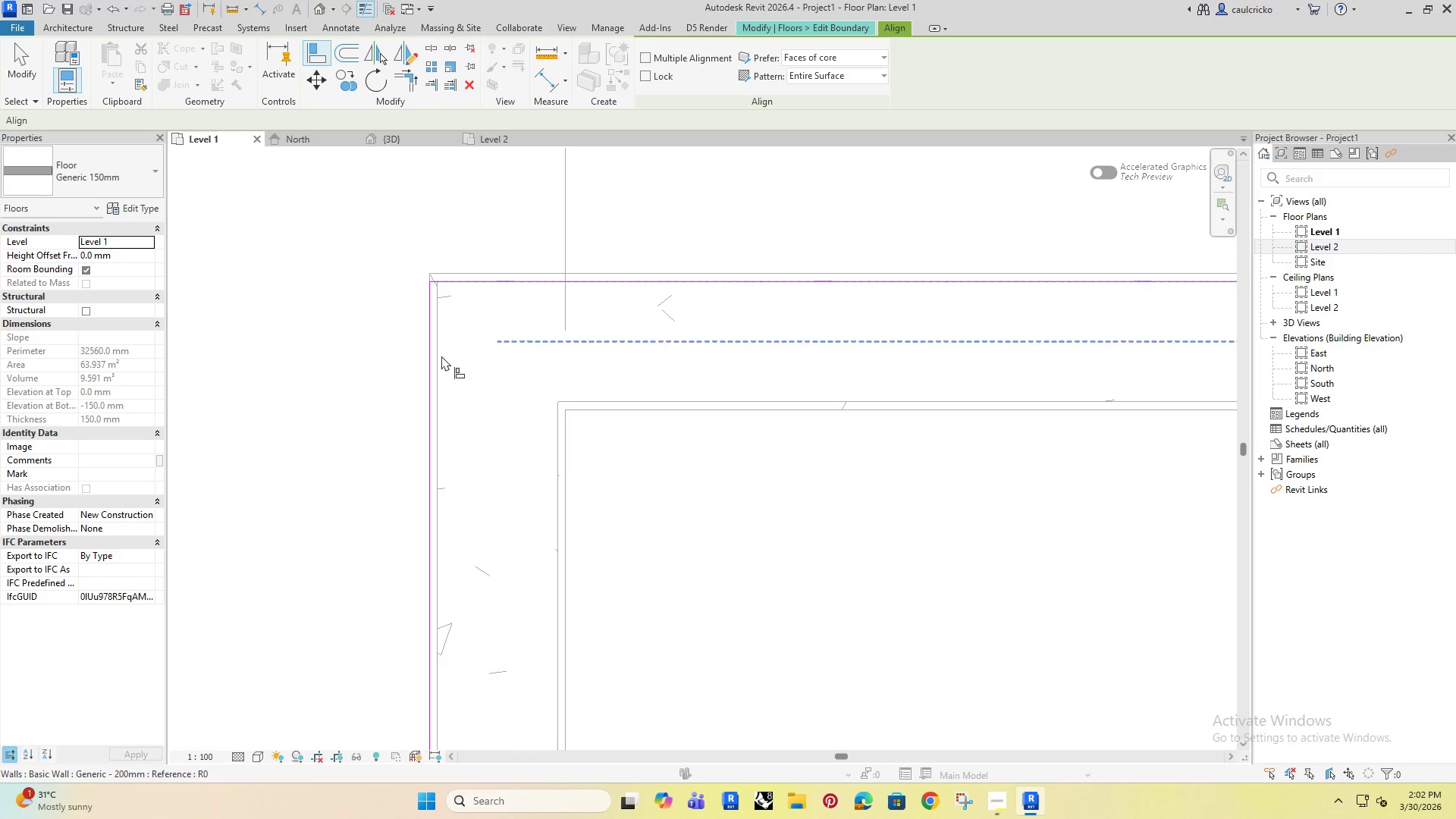 
key(Tab)
 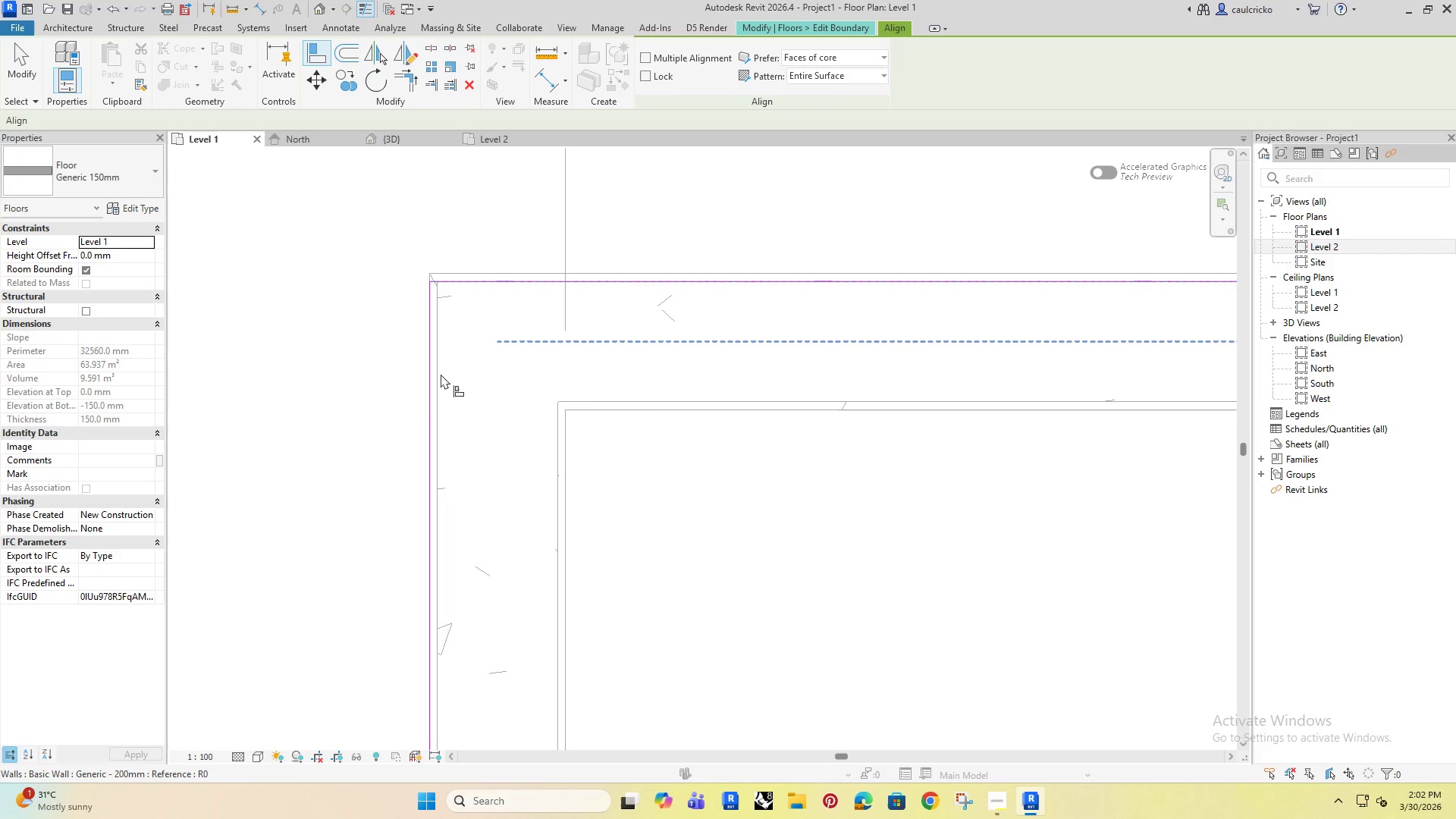 
key(Tab)
 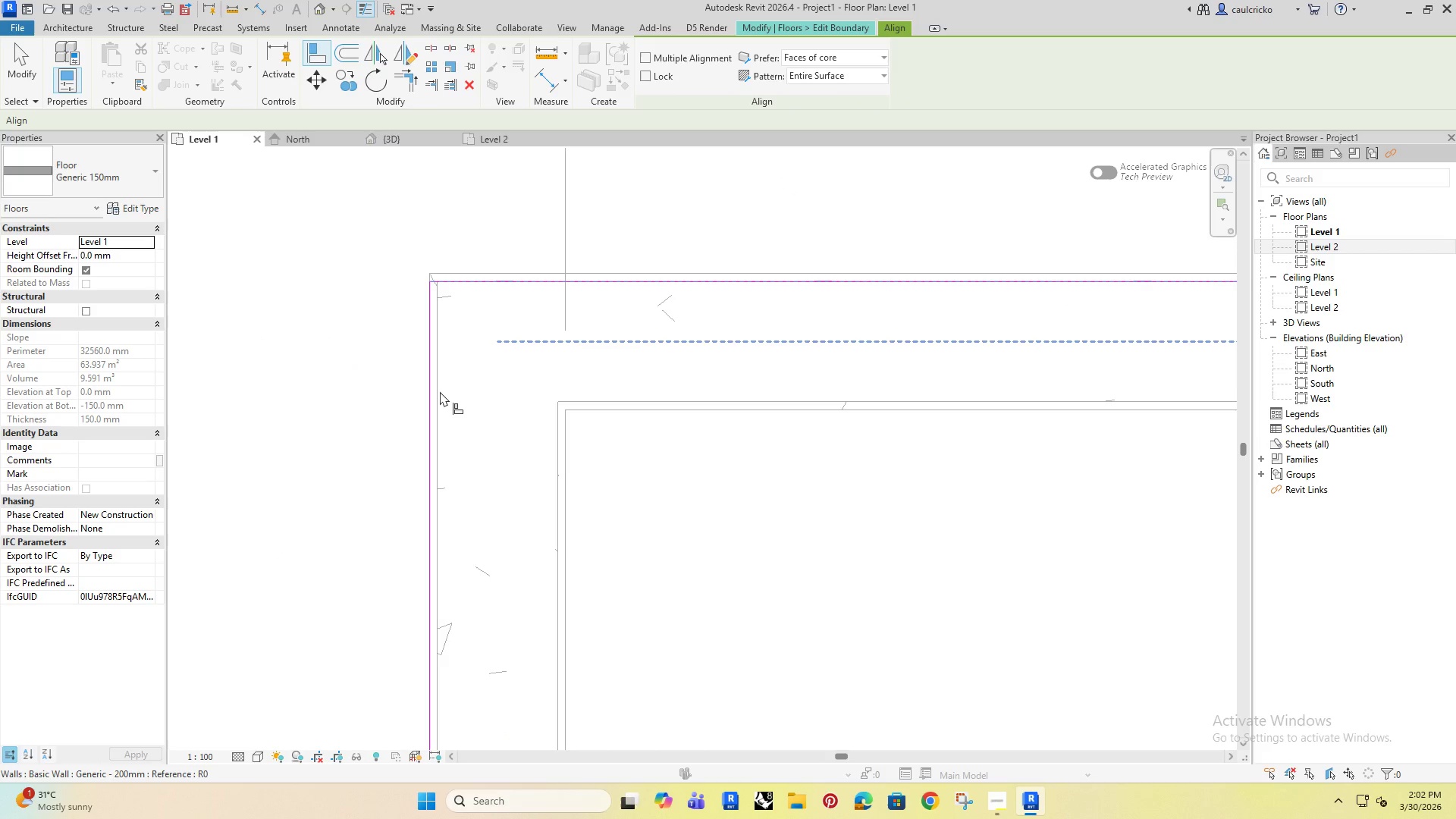 
key(Tab)
 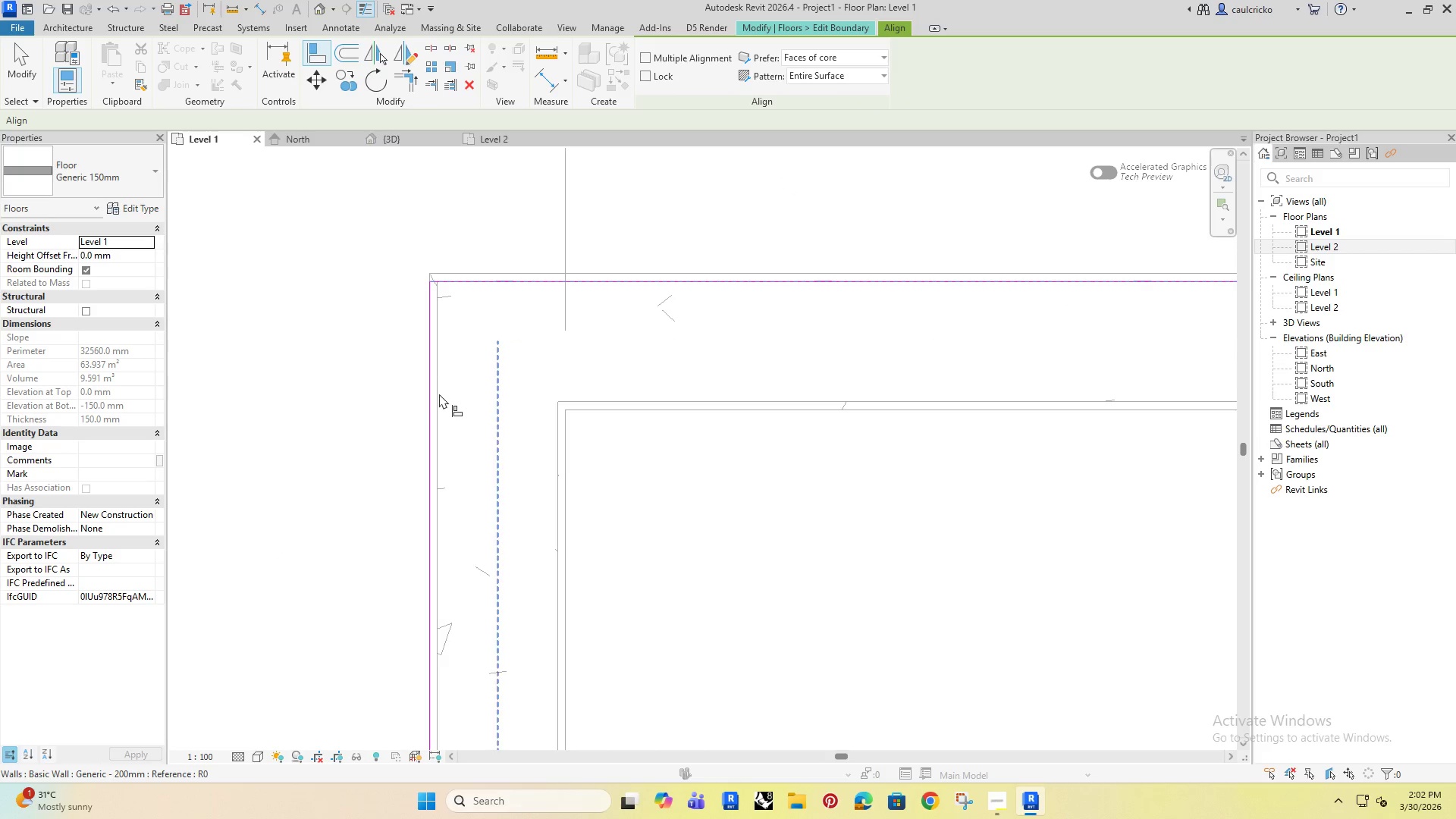 
key(Tab)
 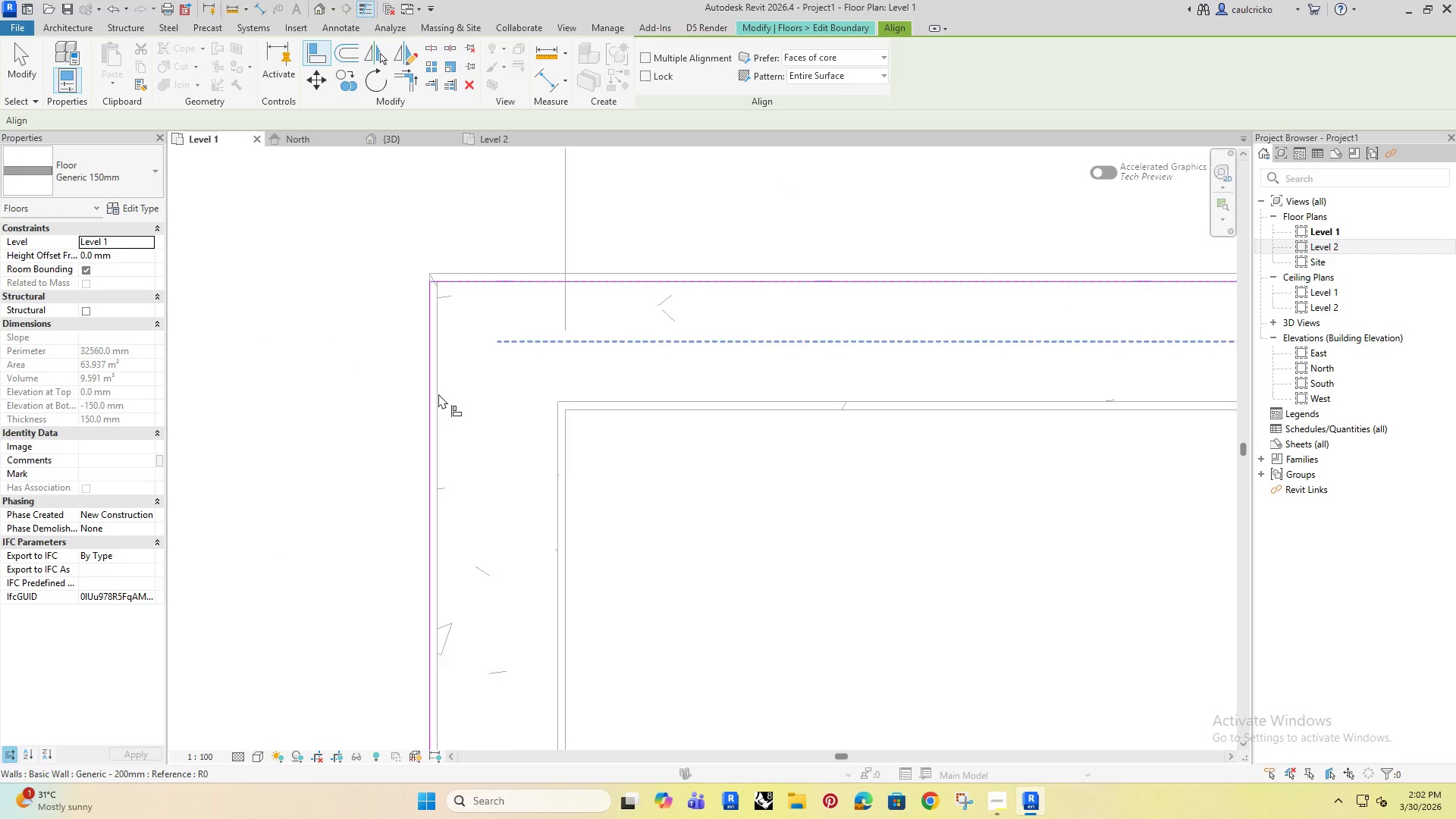 
key(Tab)
 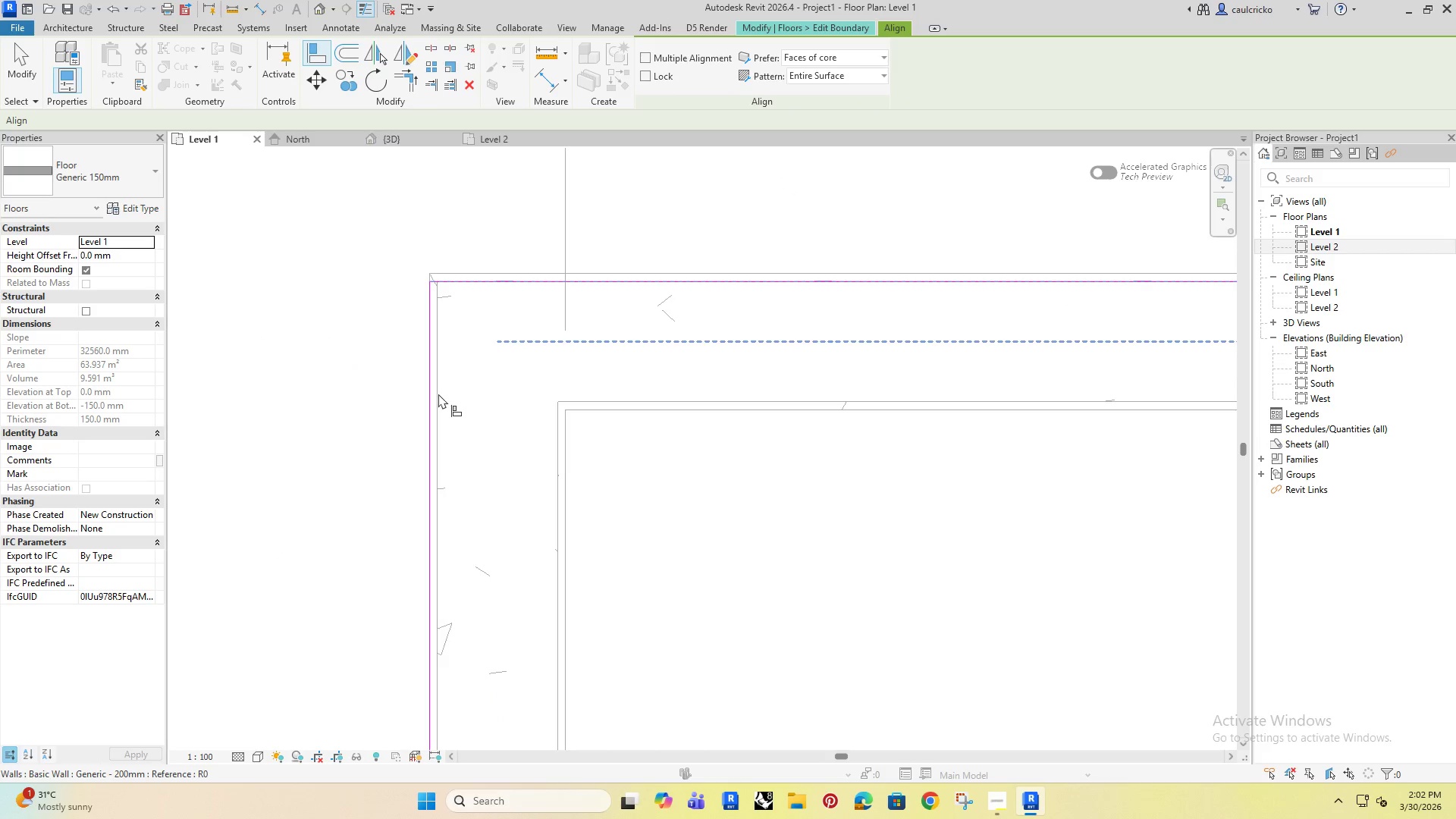 
key(Tab)
 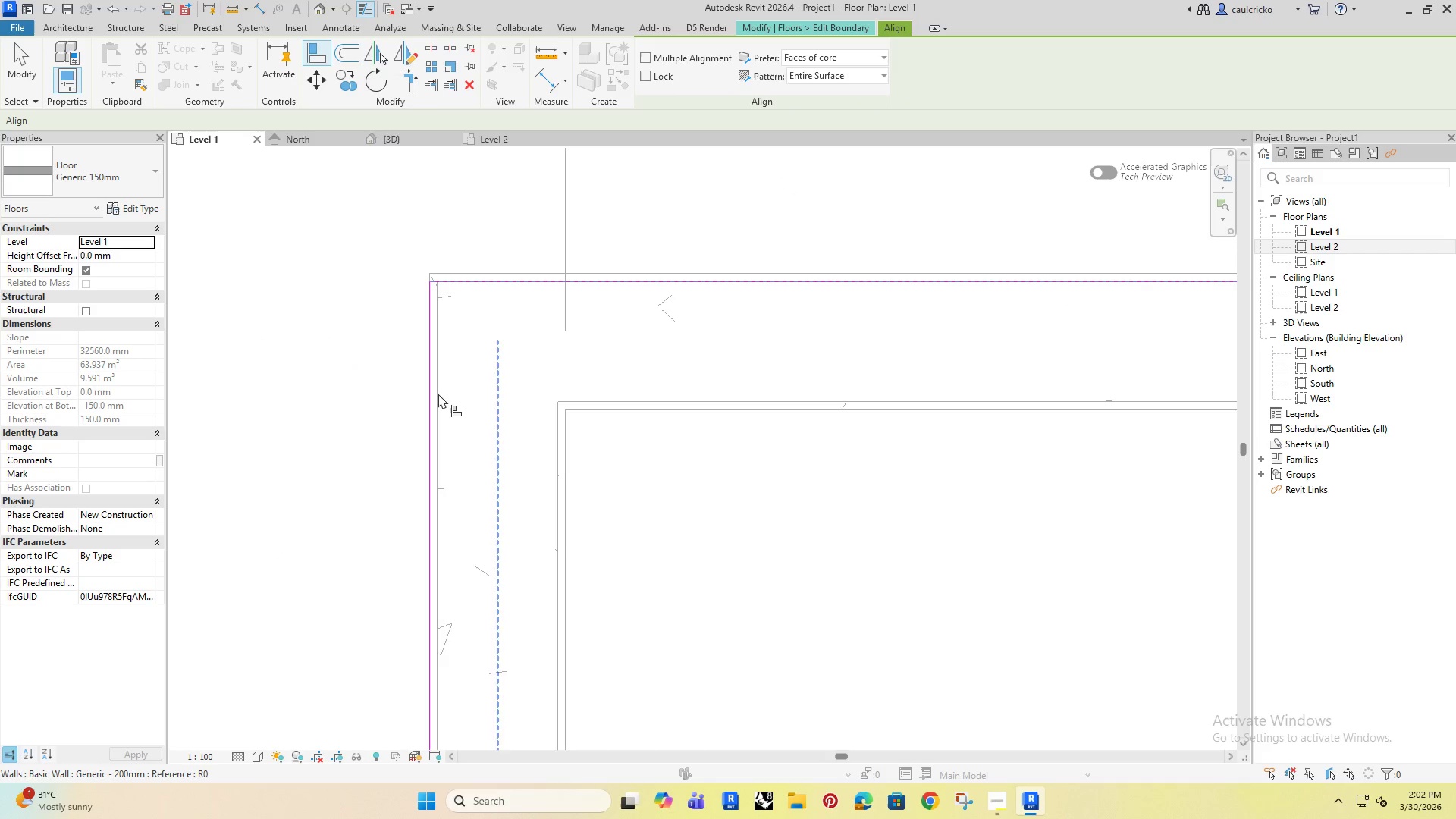 
key(Tab)
 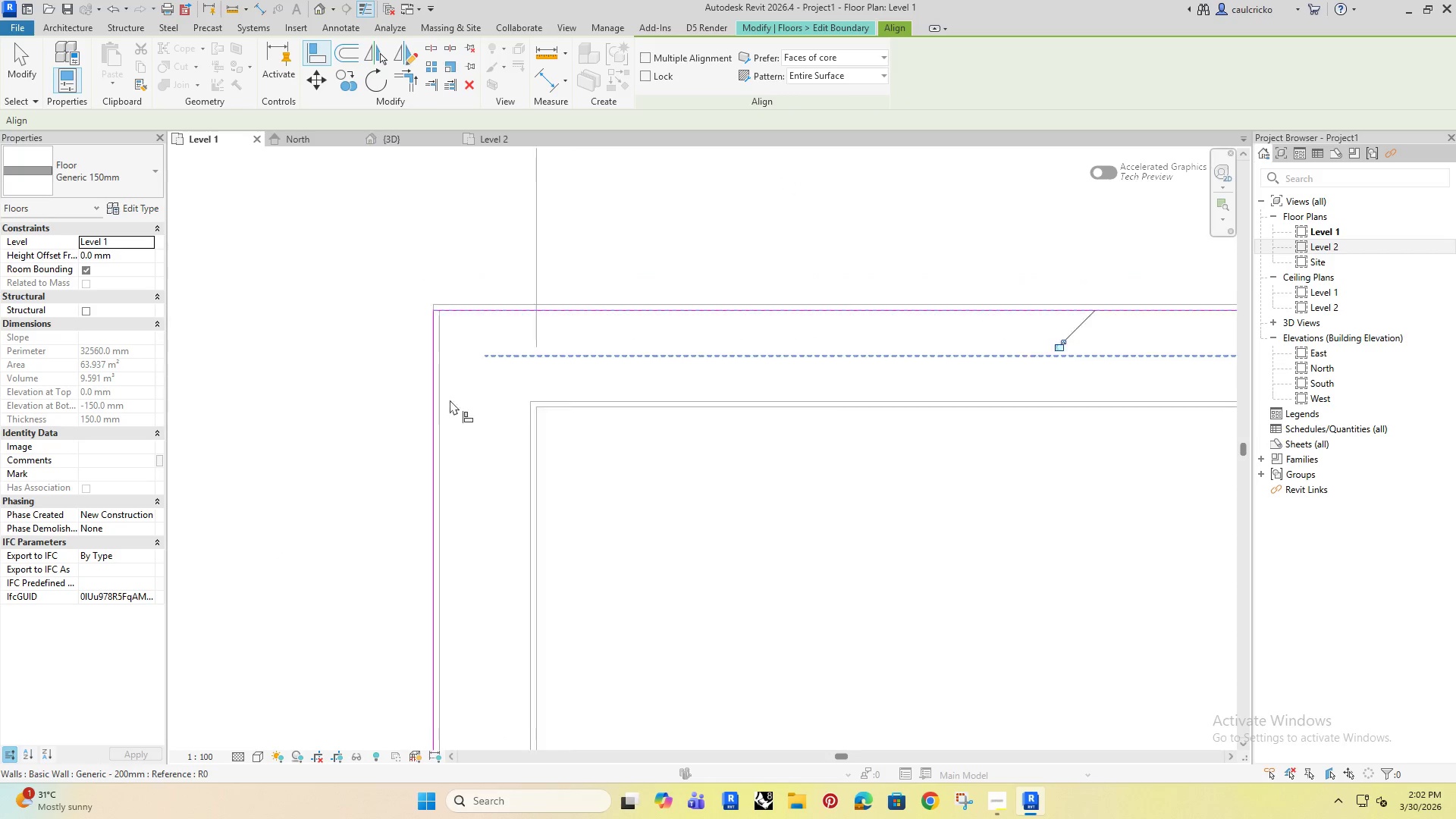 
scroll: coordinate [463, 395], scroll_direction: down, amount: 4.0
 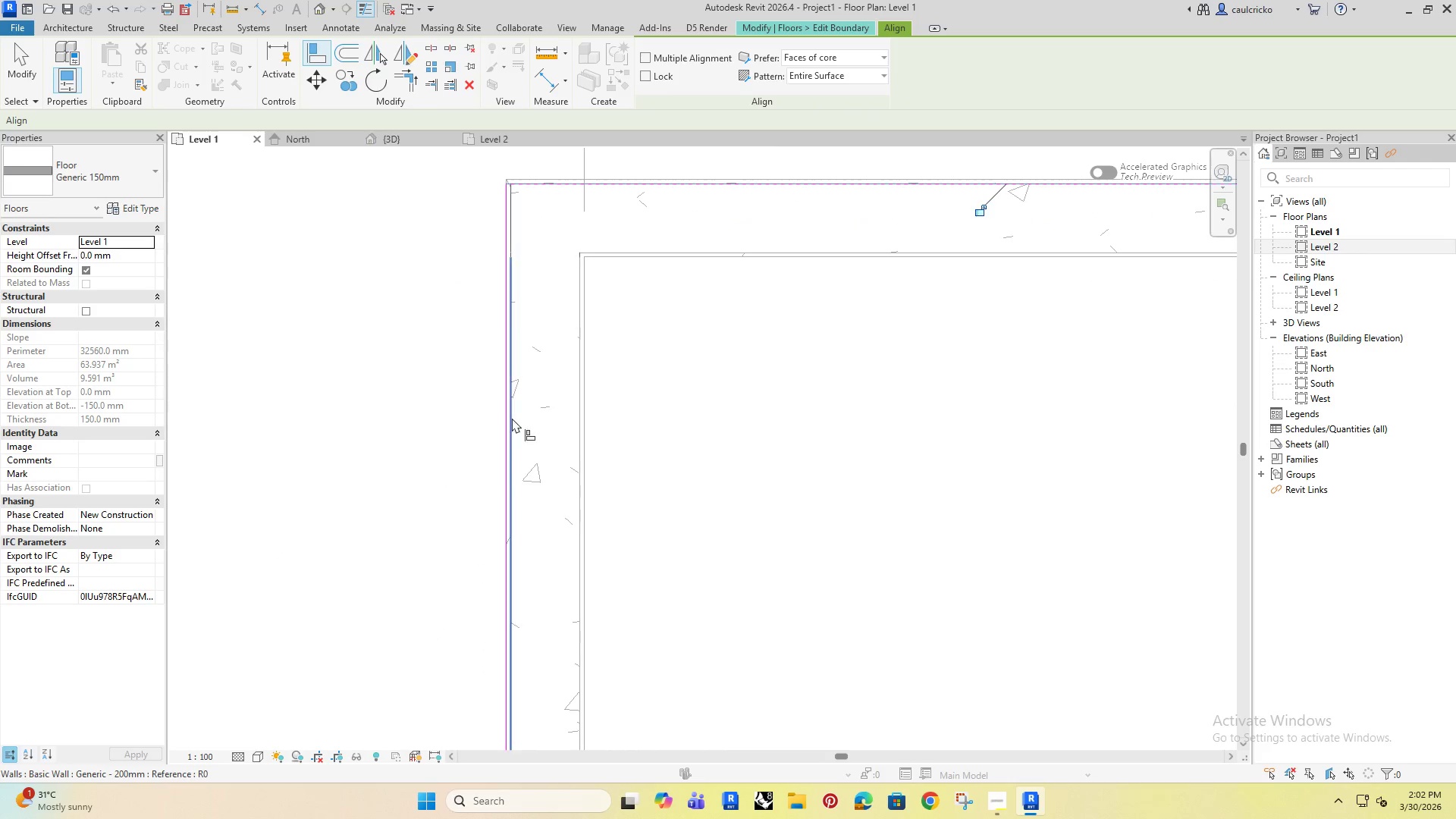 
left_click([512, 418])
 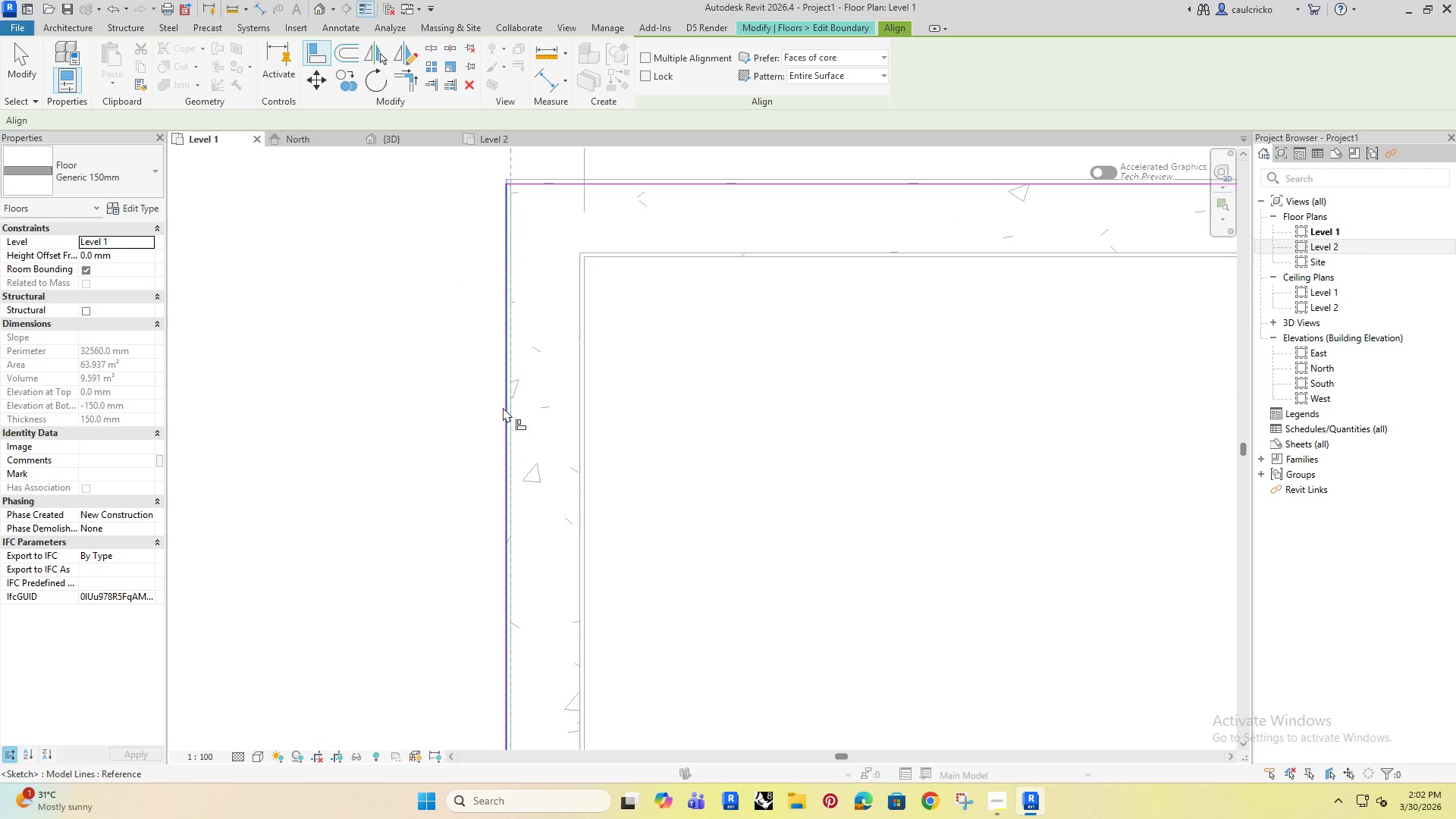 
left_click([503, 407])
 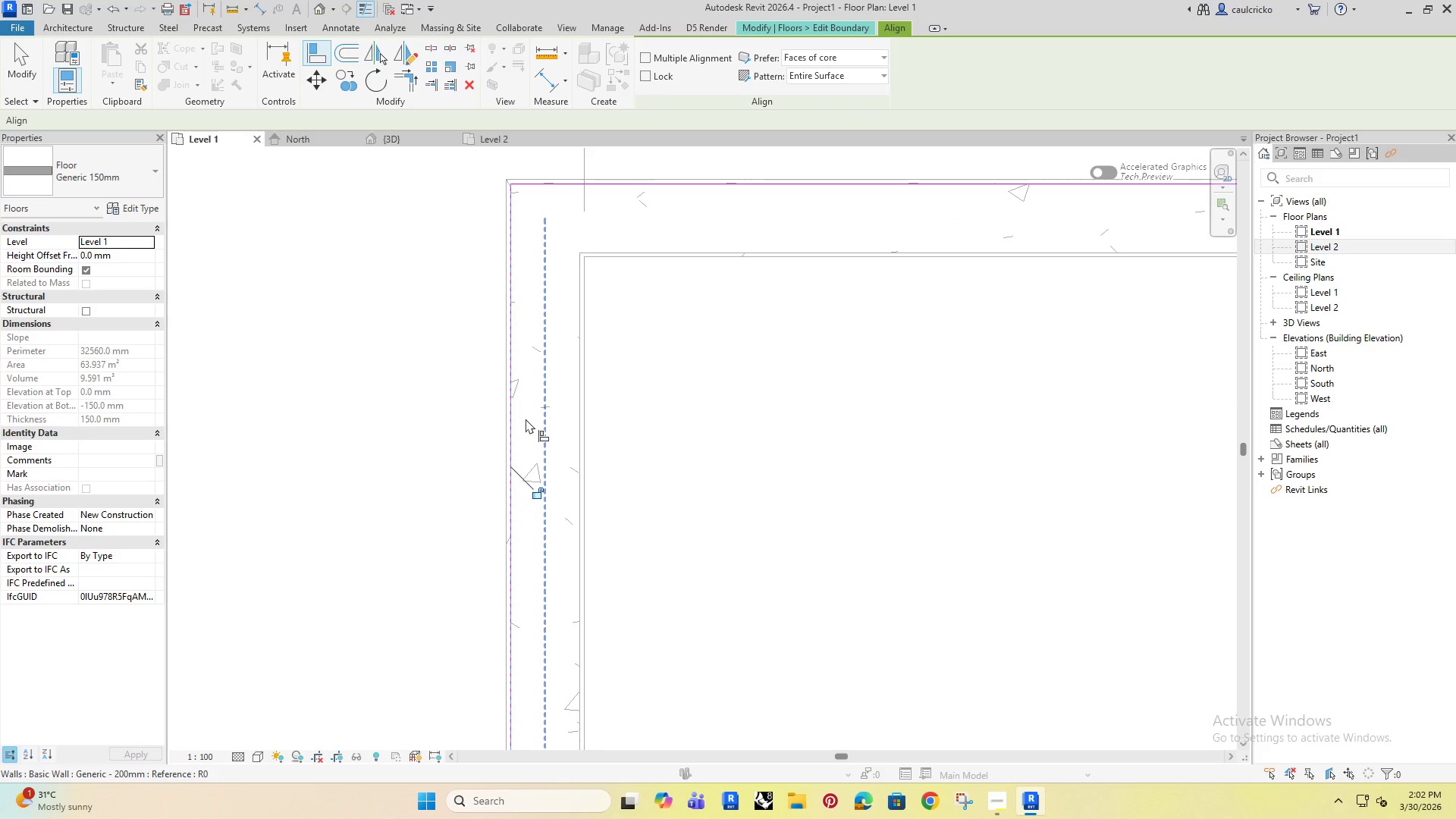 
scroll: coordinate [522, 433], scroll_direction: down, amount: 15.0
 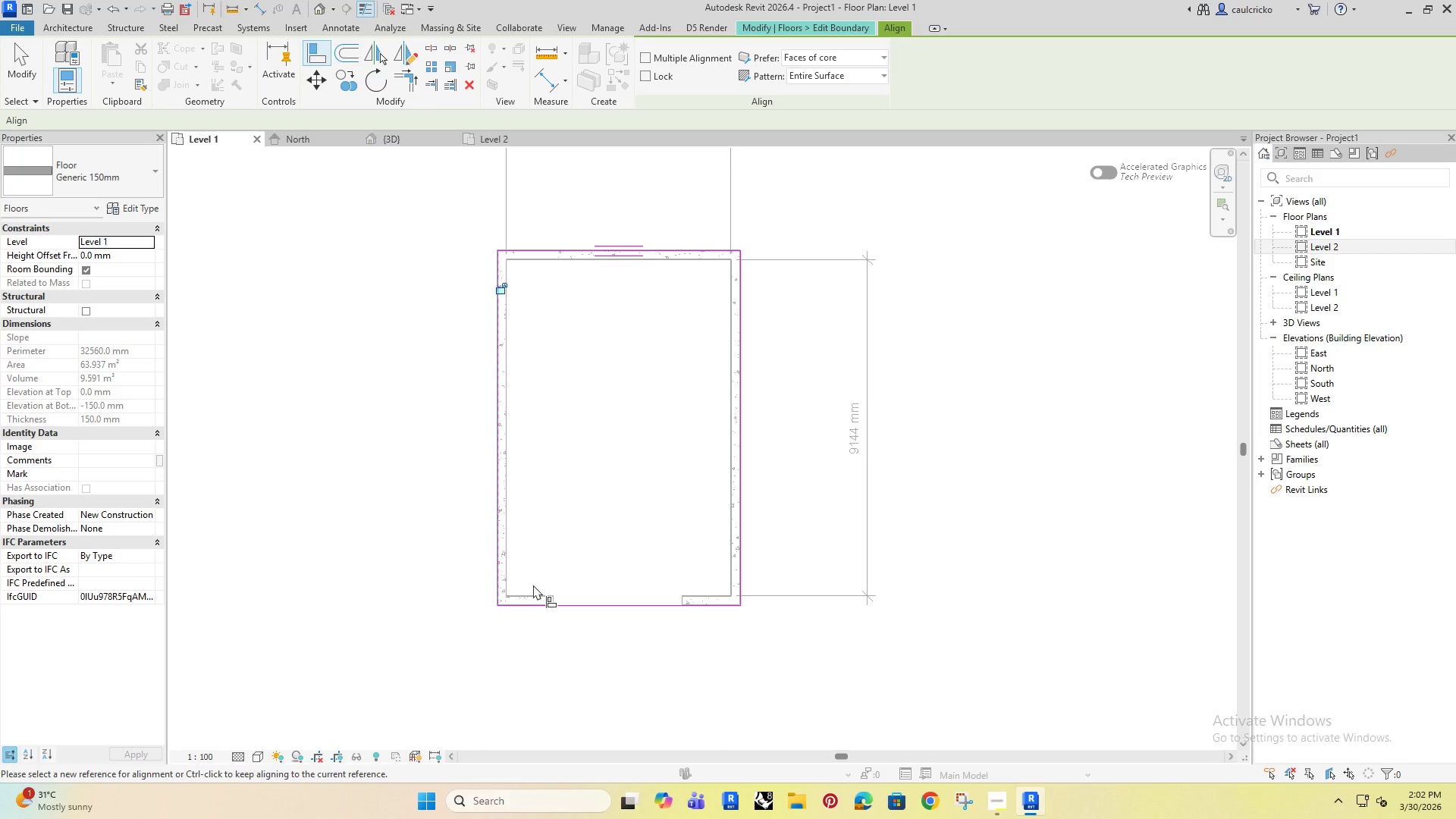 
scroll: coordinate [512, 635], scroll_direction: up, amount: 19.0
 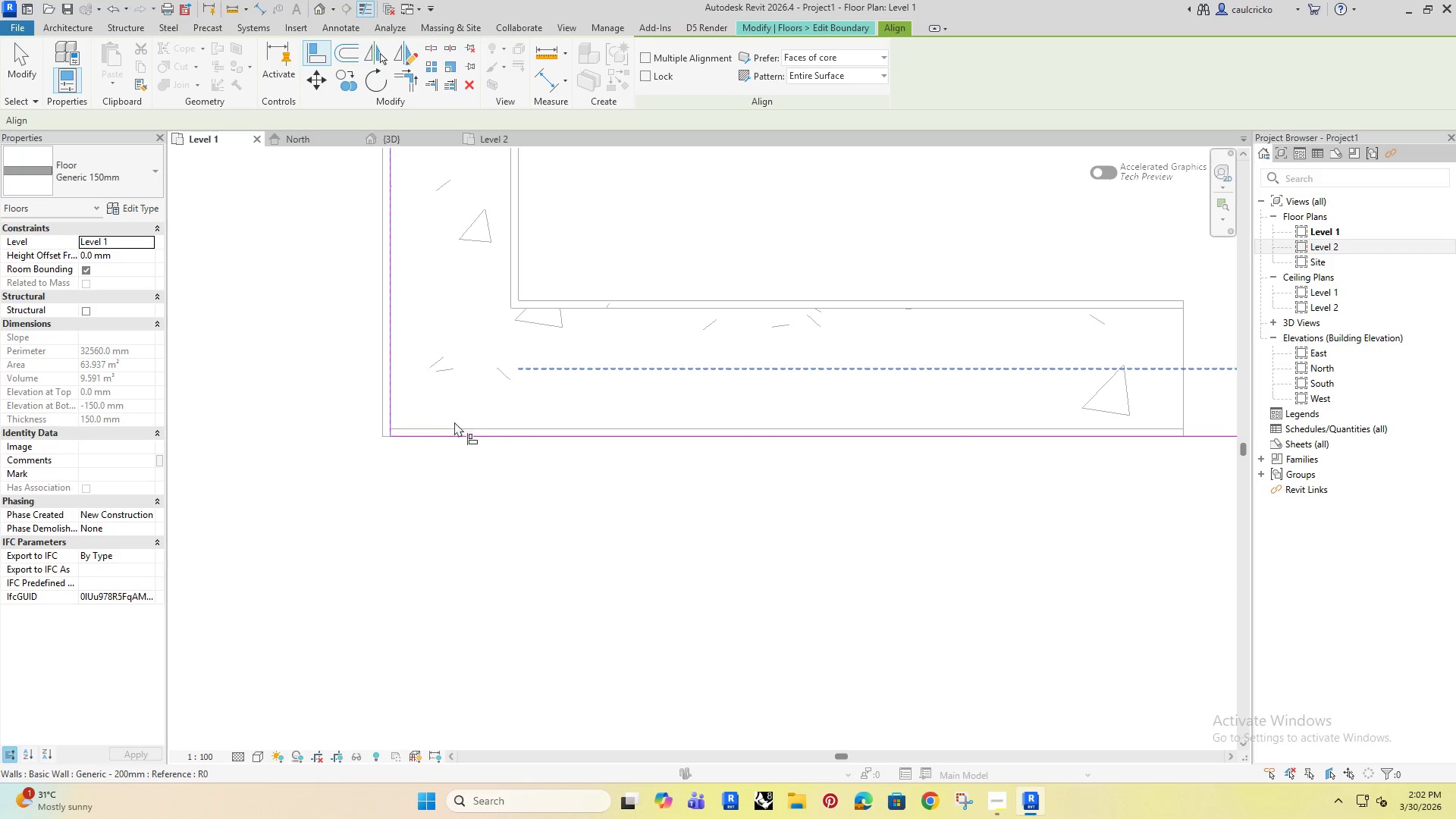 
key(Tab)